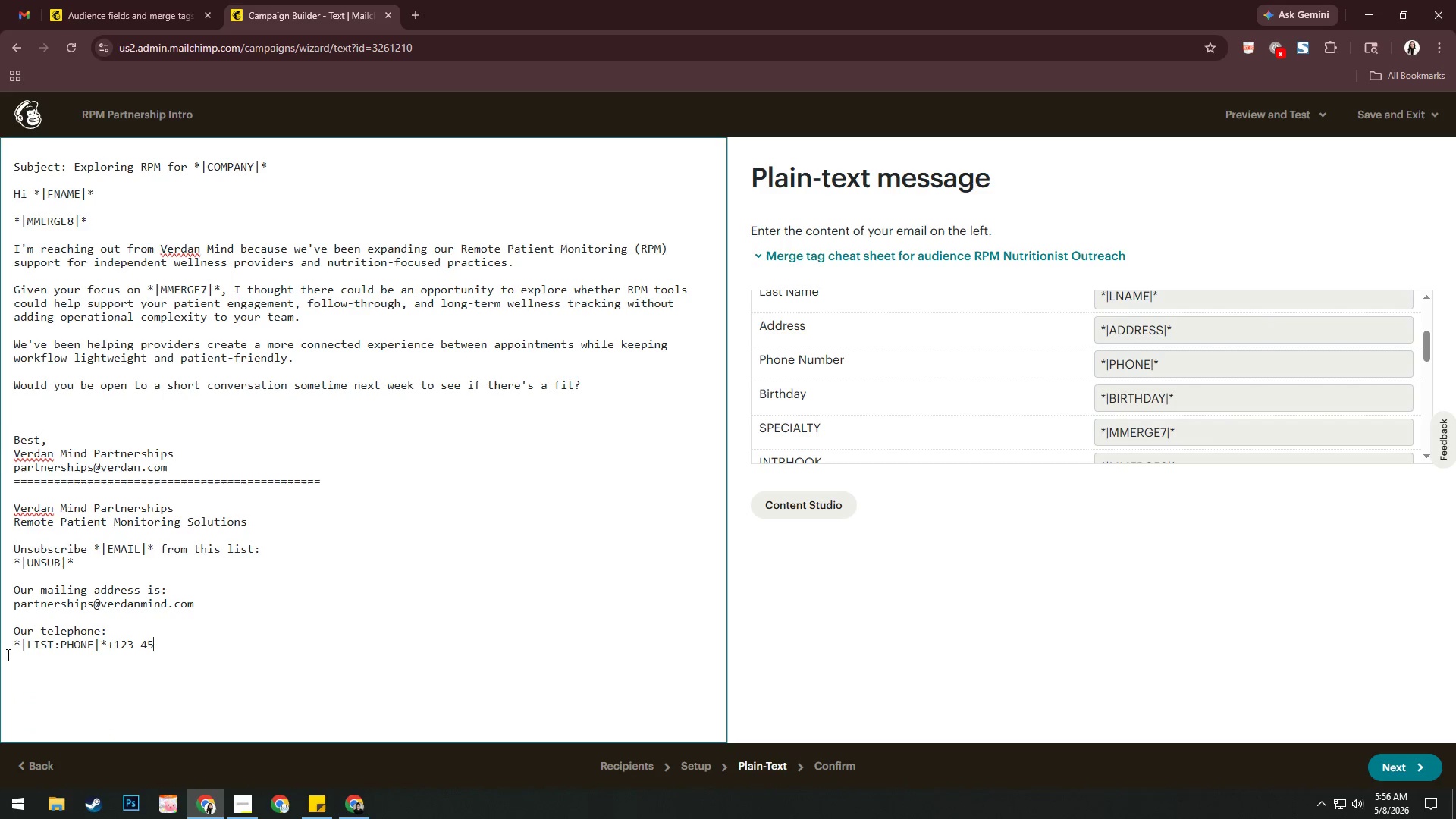 
key(Numpad5)
 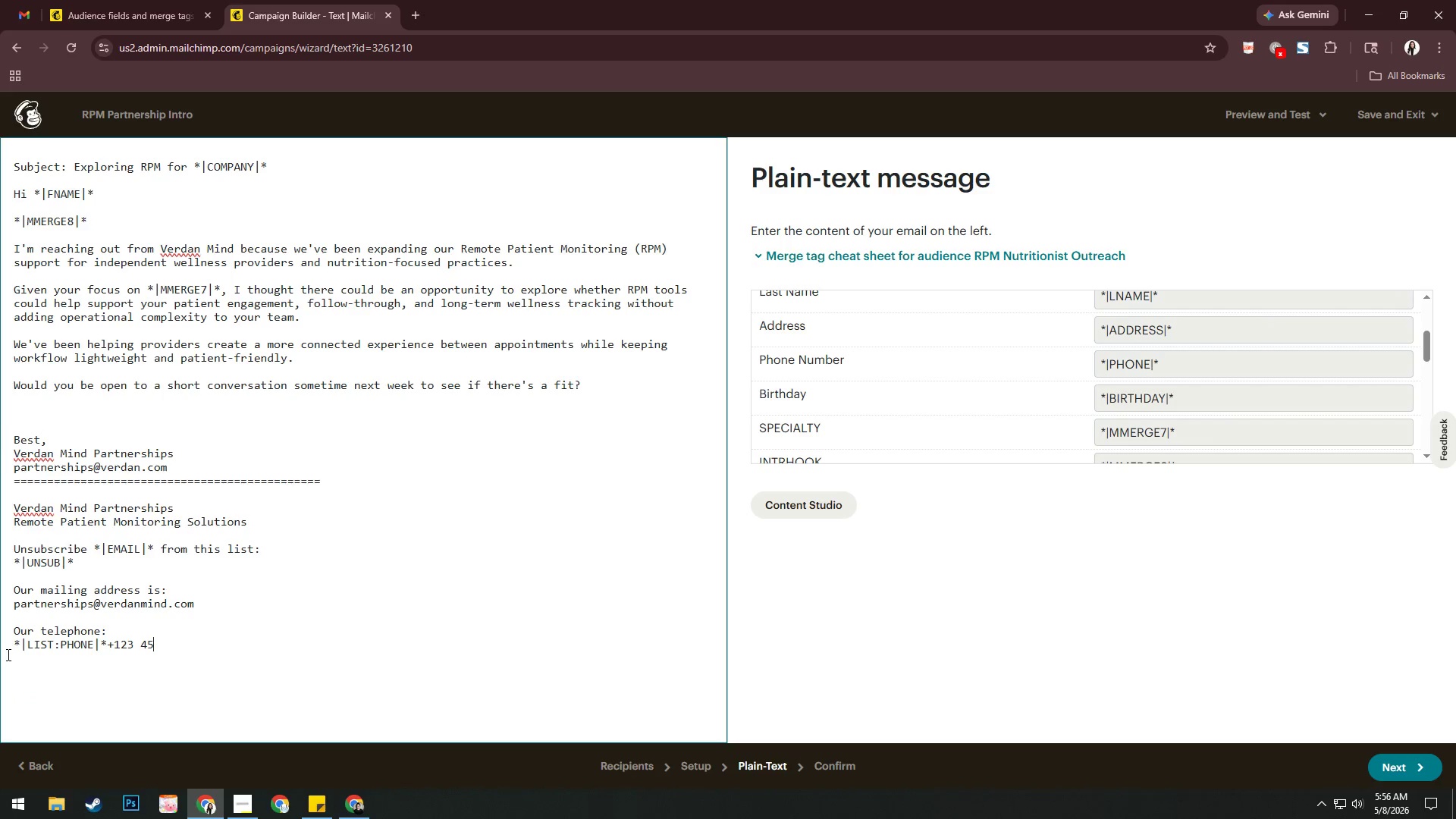 
key(Numpad6)
 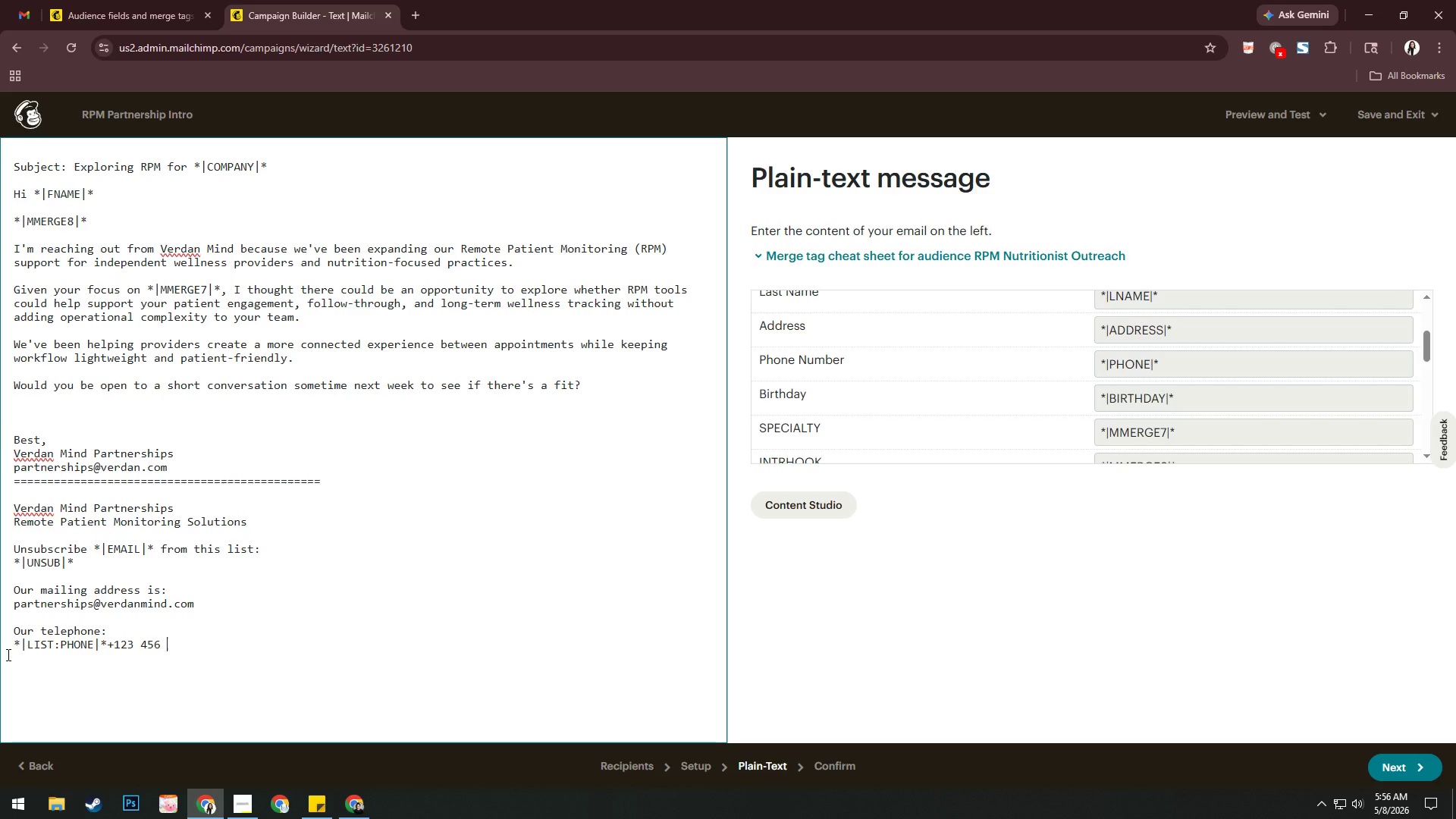 
key(Space)
 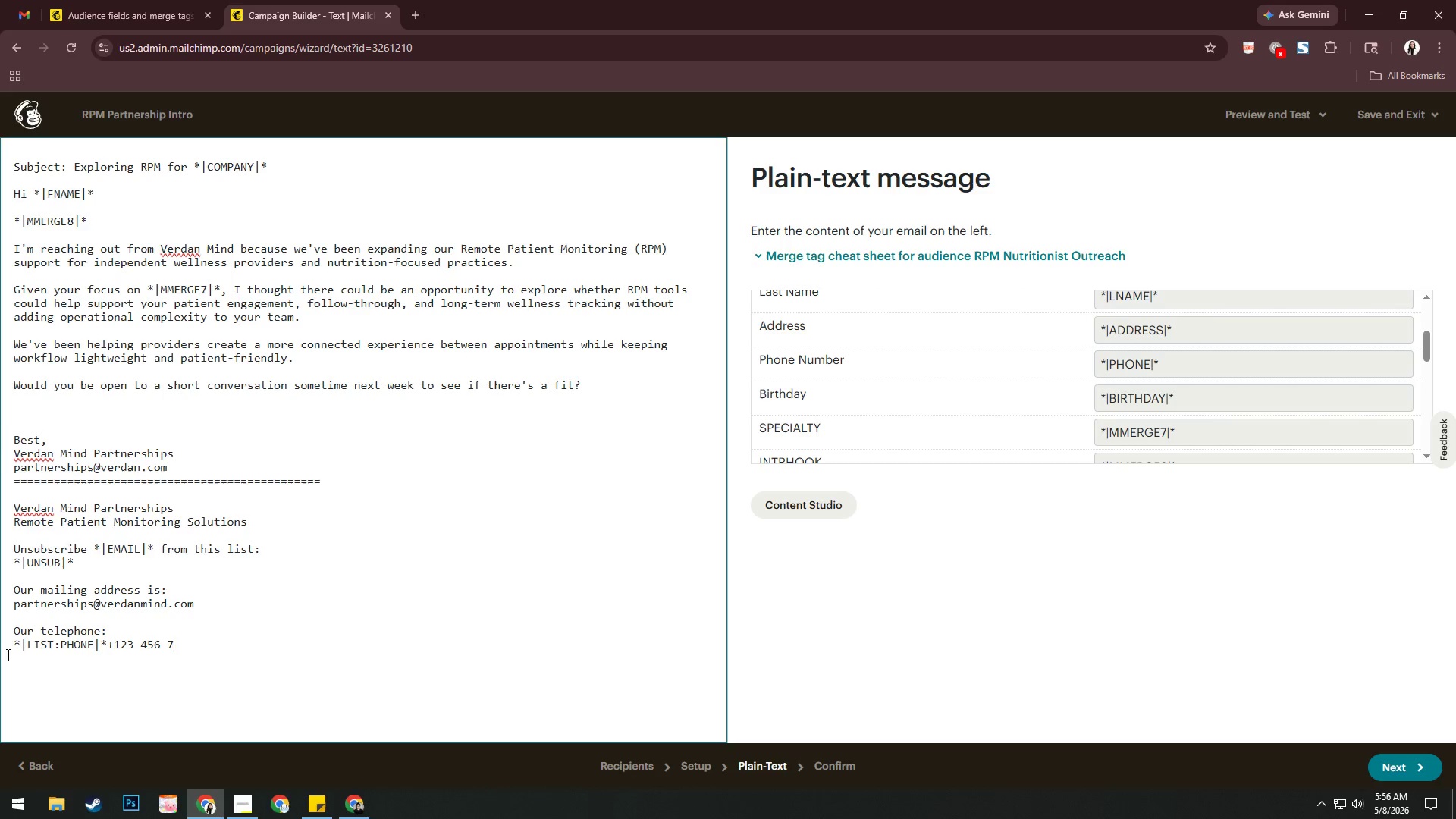 
key(Numpad7)
 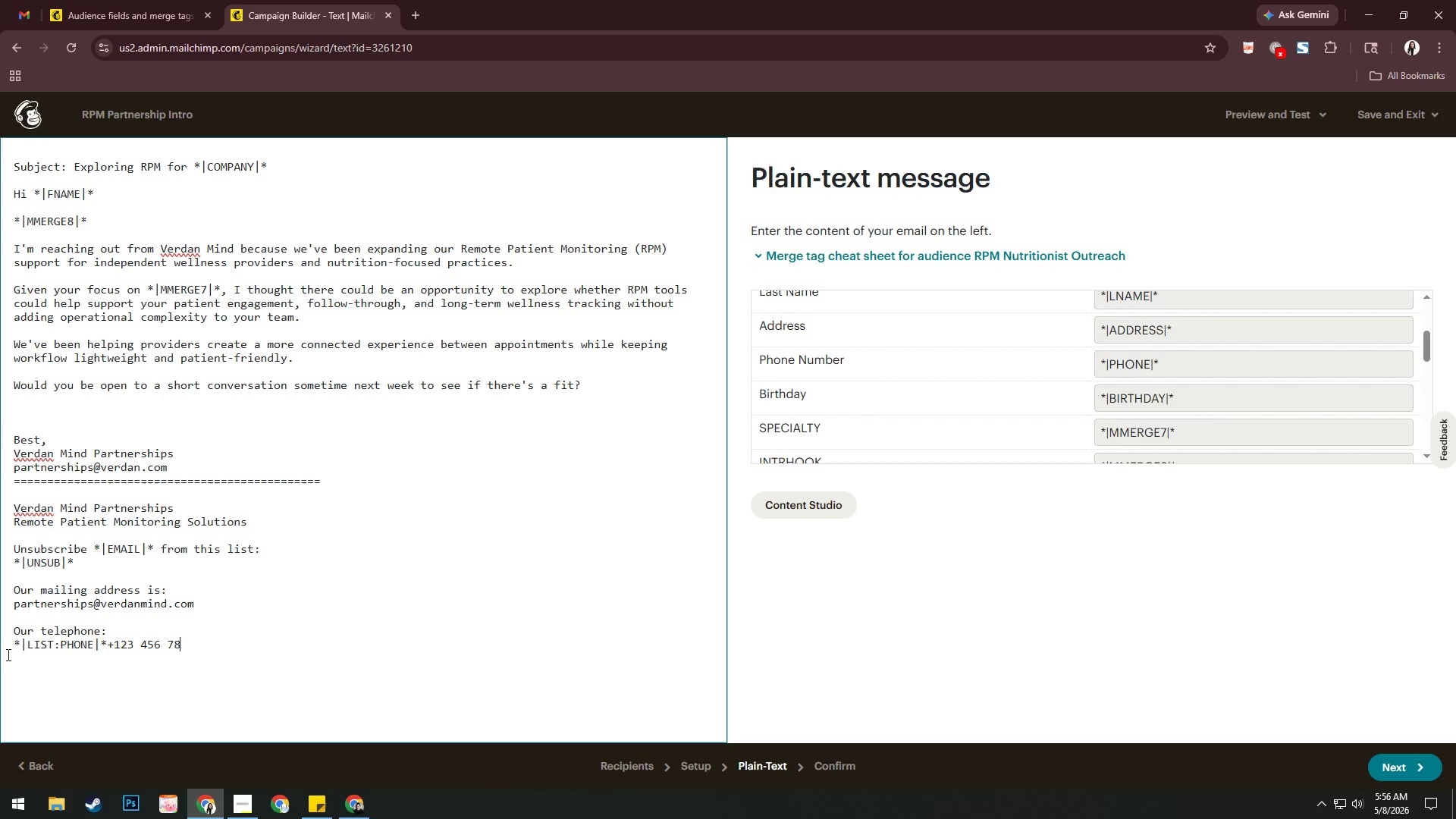 
key(Numpad8)
 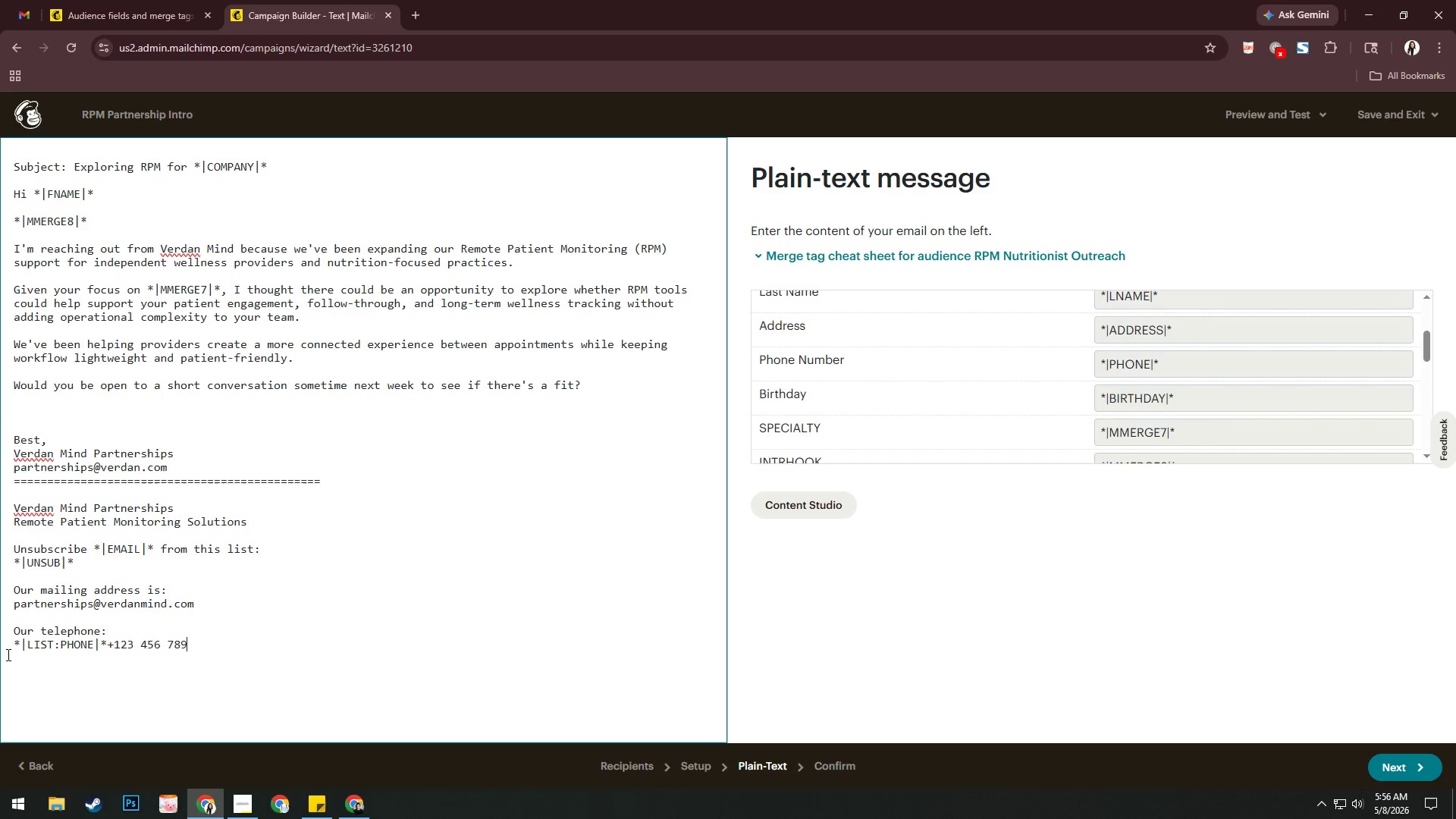 
key(Numpad9)
 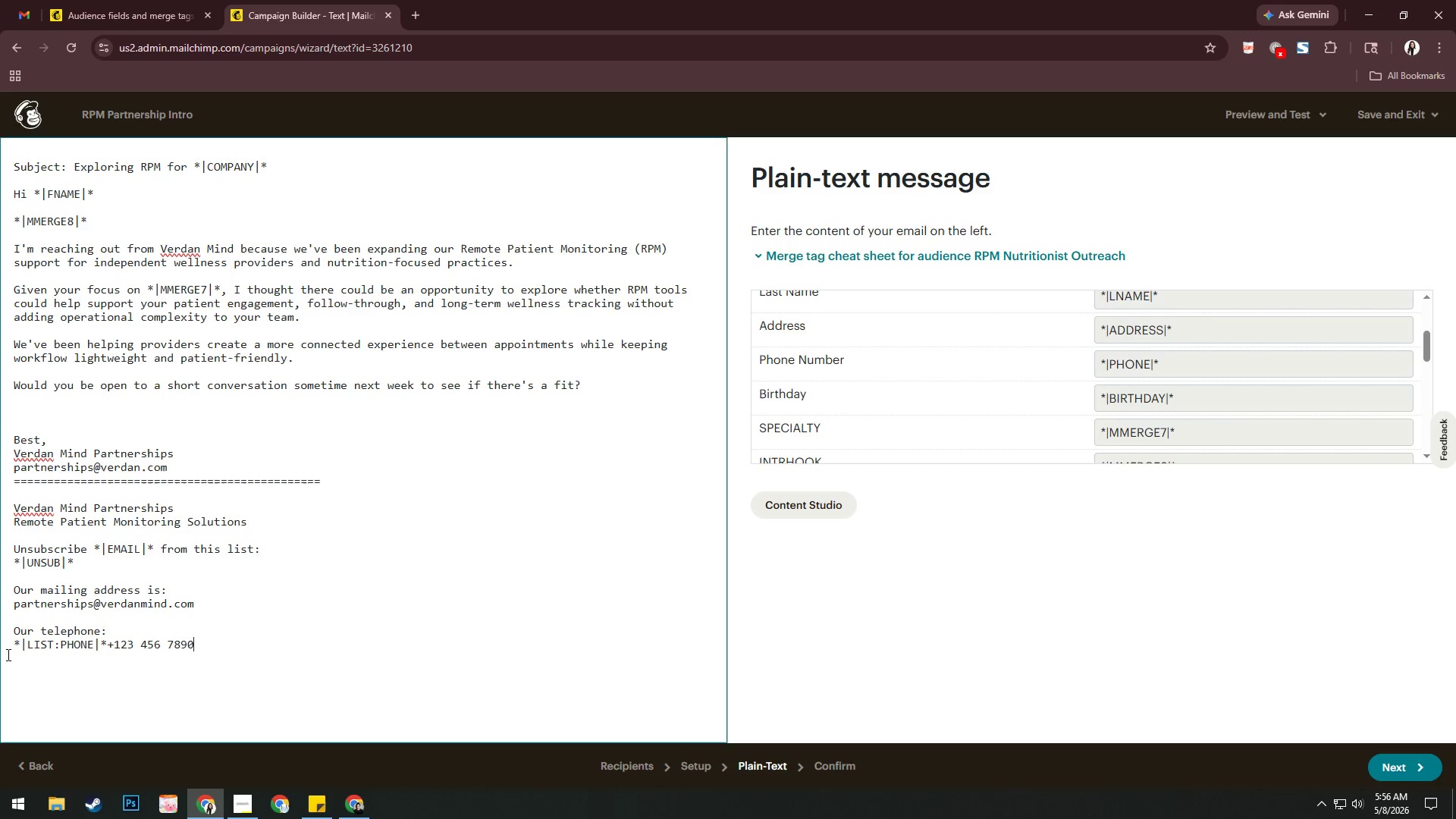 
key(Numpad0)
 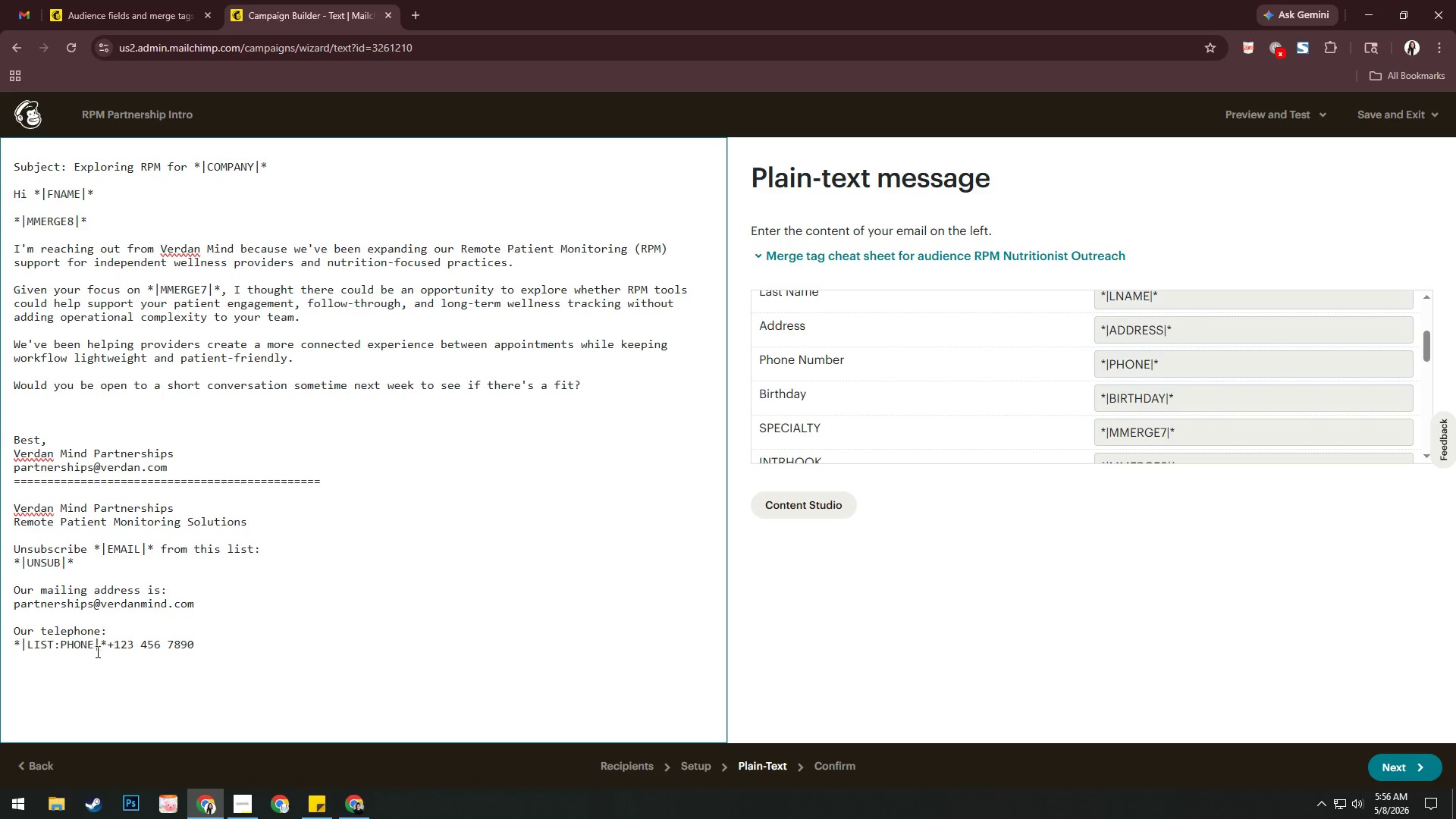 
left_click_drag(start_coordinate=[106, 646], to_coordinate=[11, 645])
 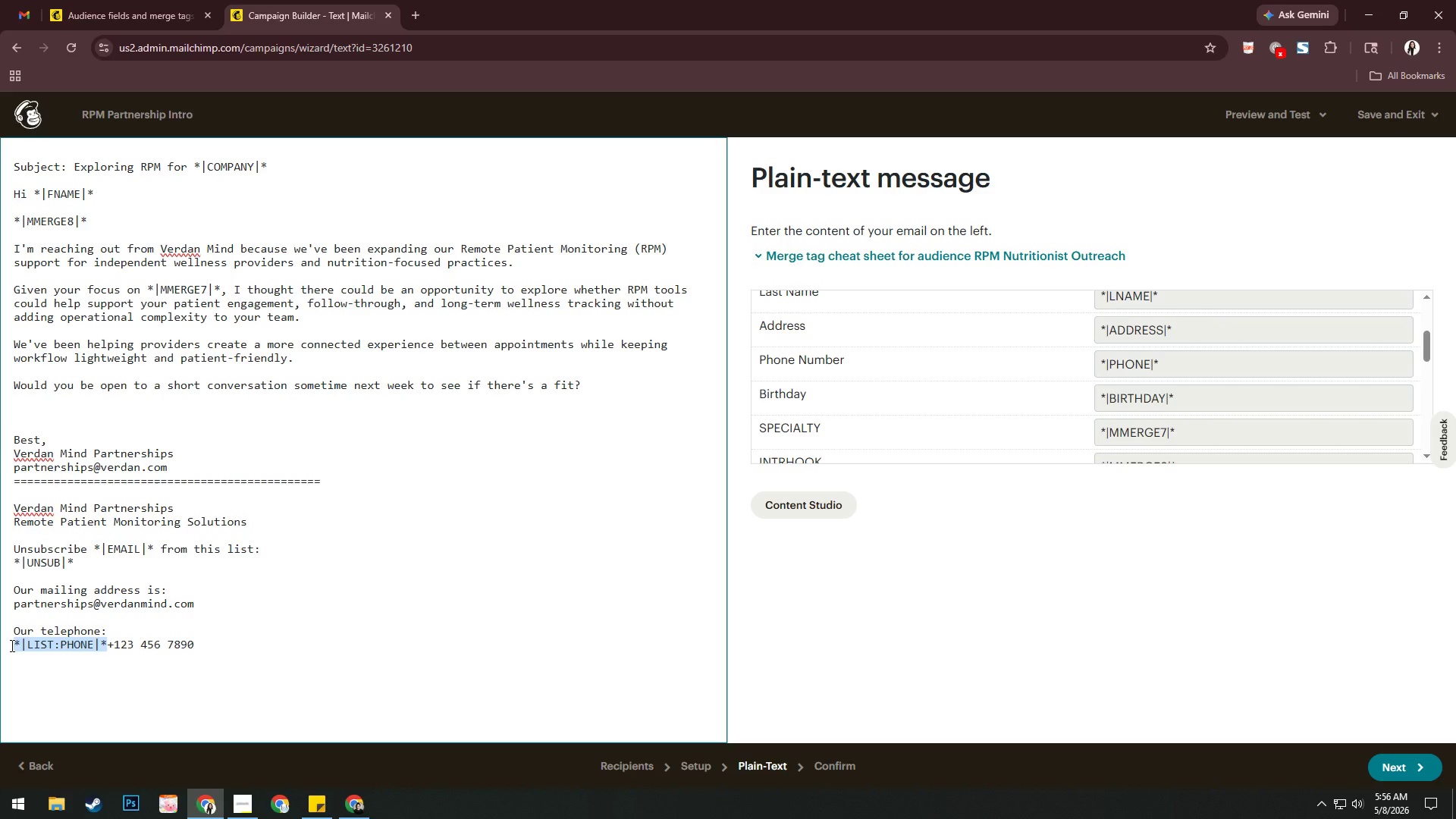 
key(Backspace)
 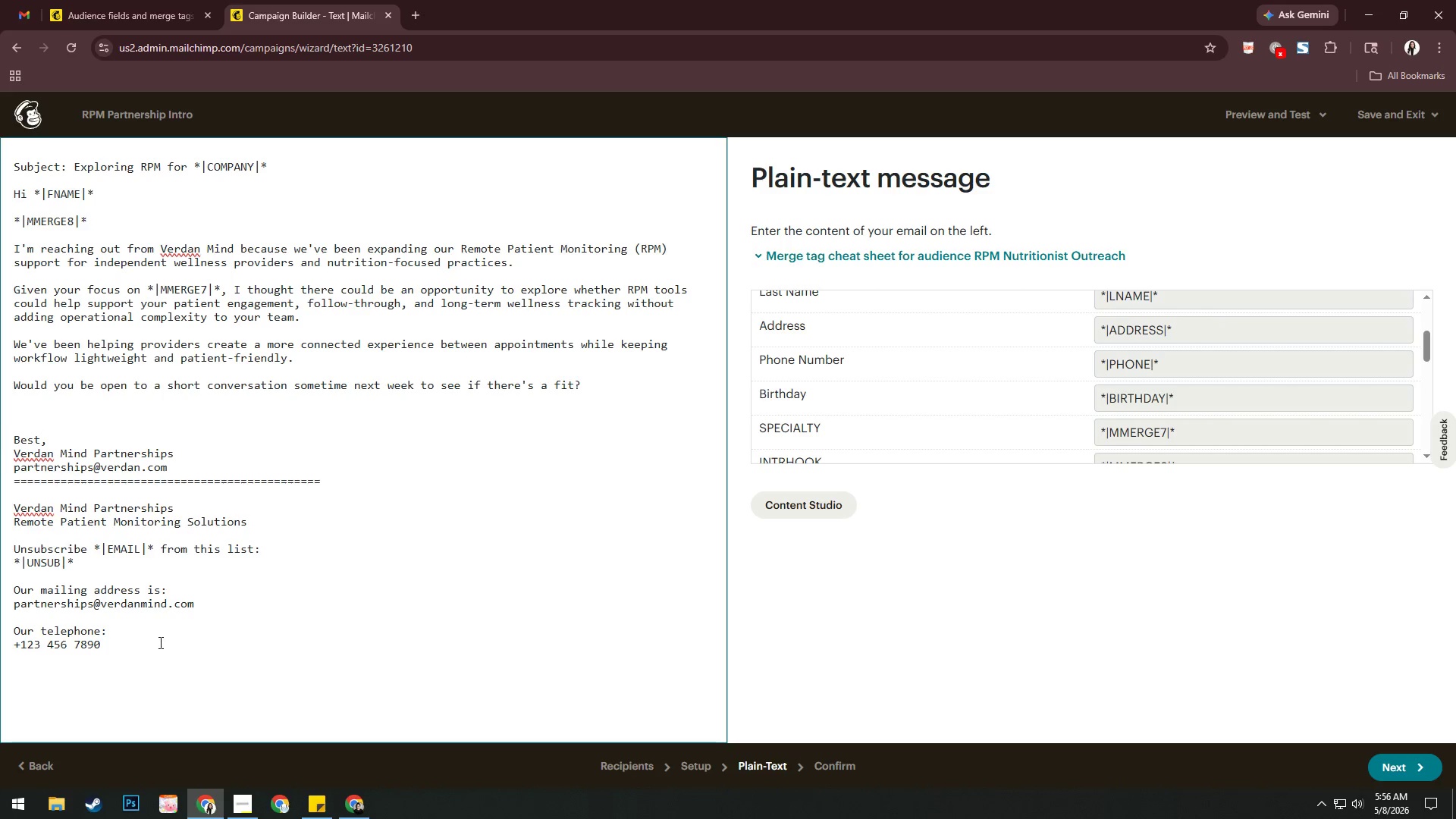 
left_click([167, 642])
 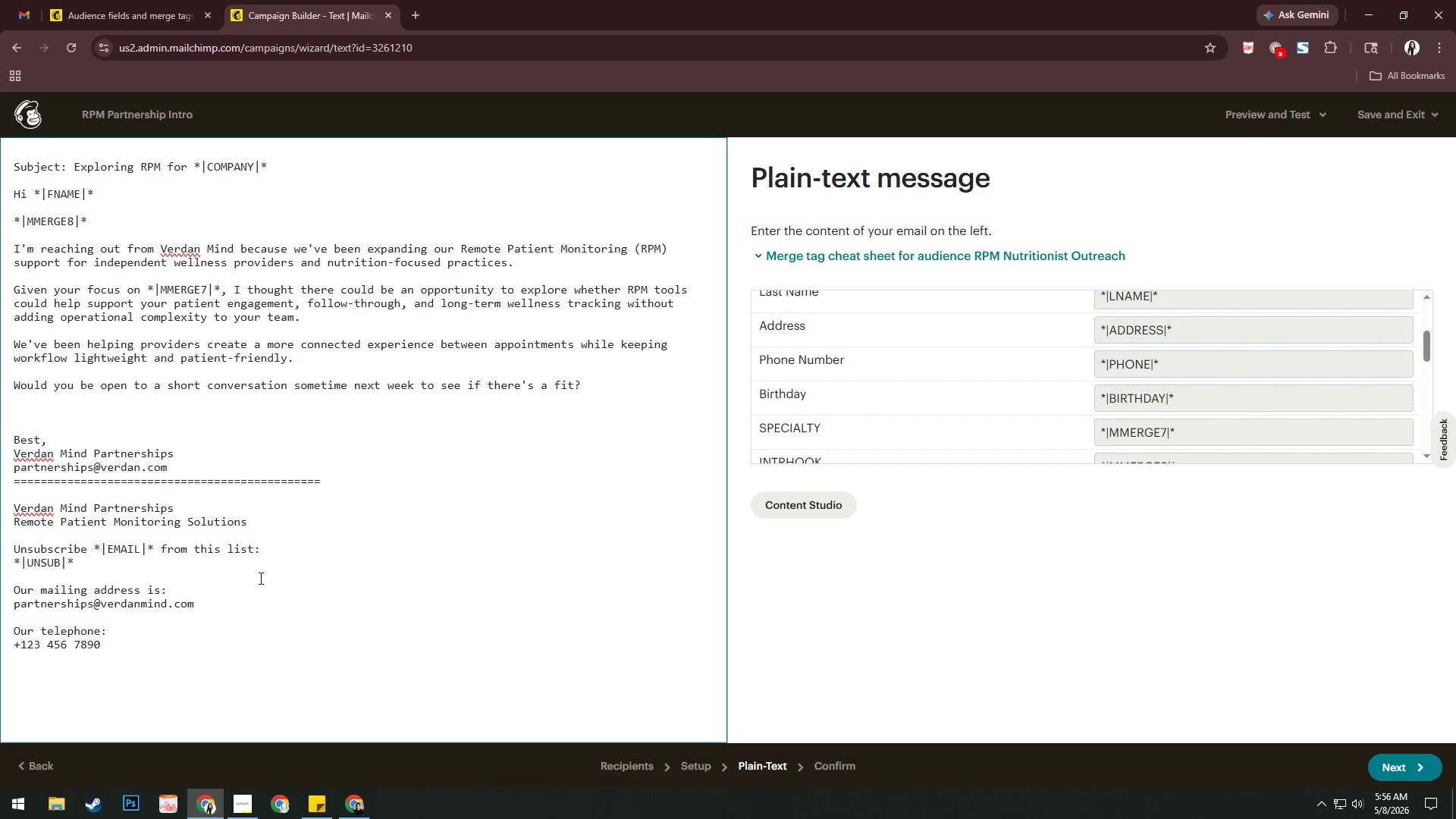 
left_click_drag(start_coordinate=[80, 563], to_coordinate=[5, 551])
 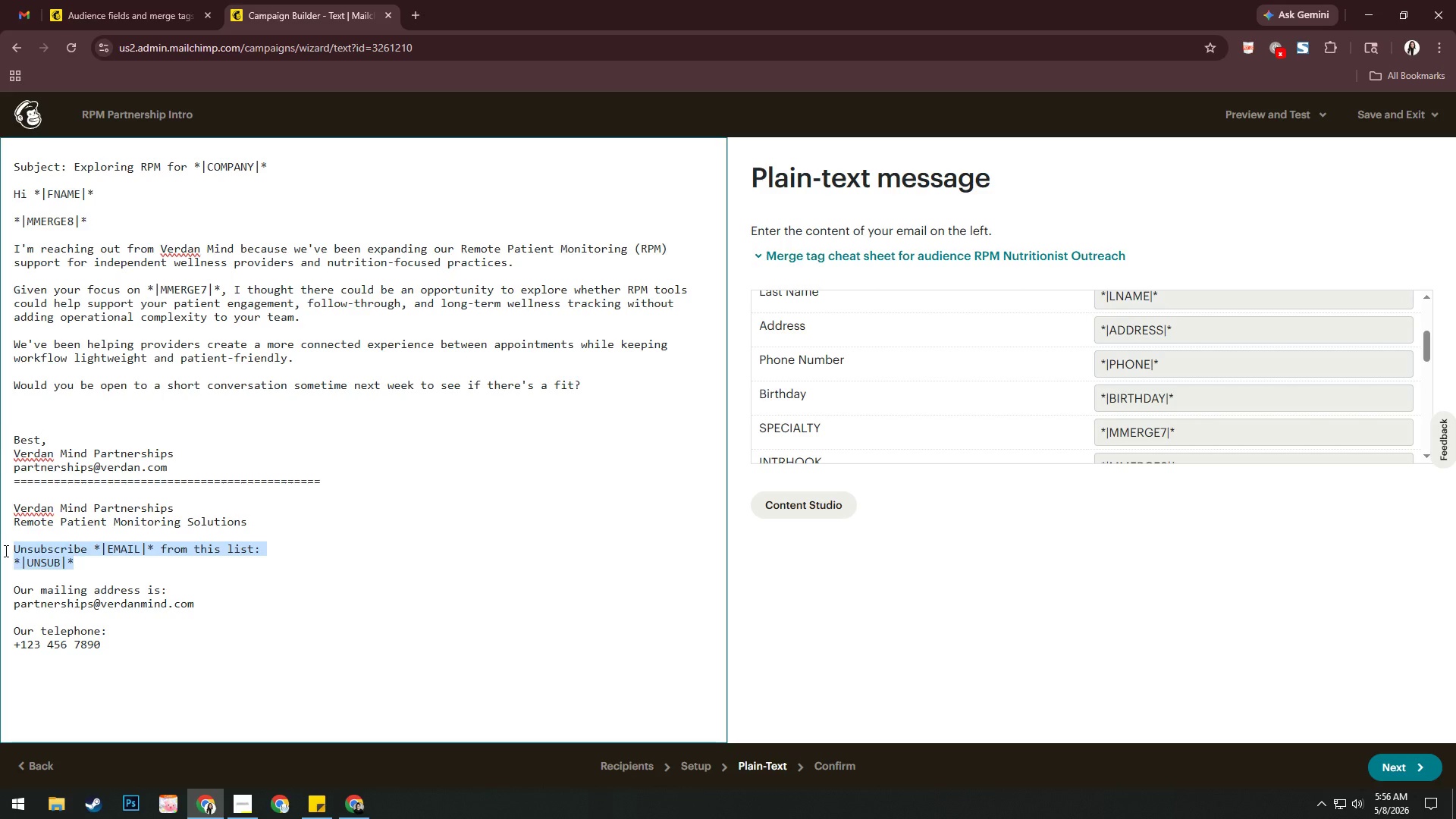 
key(Control+X)
 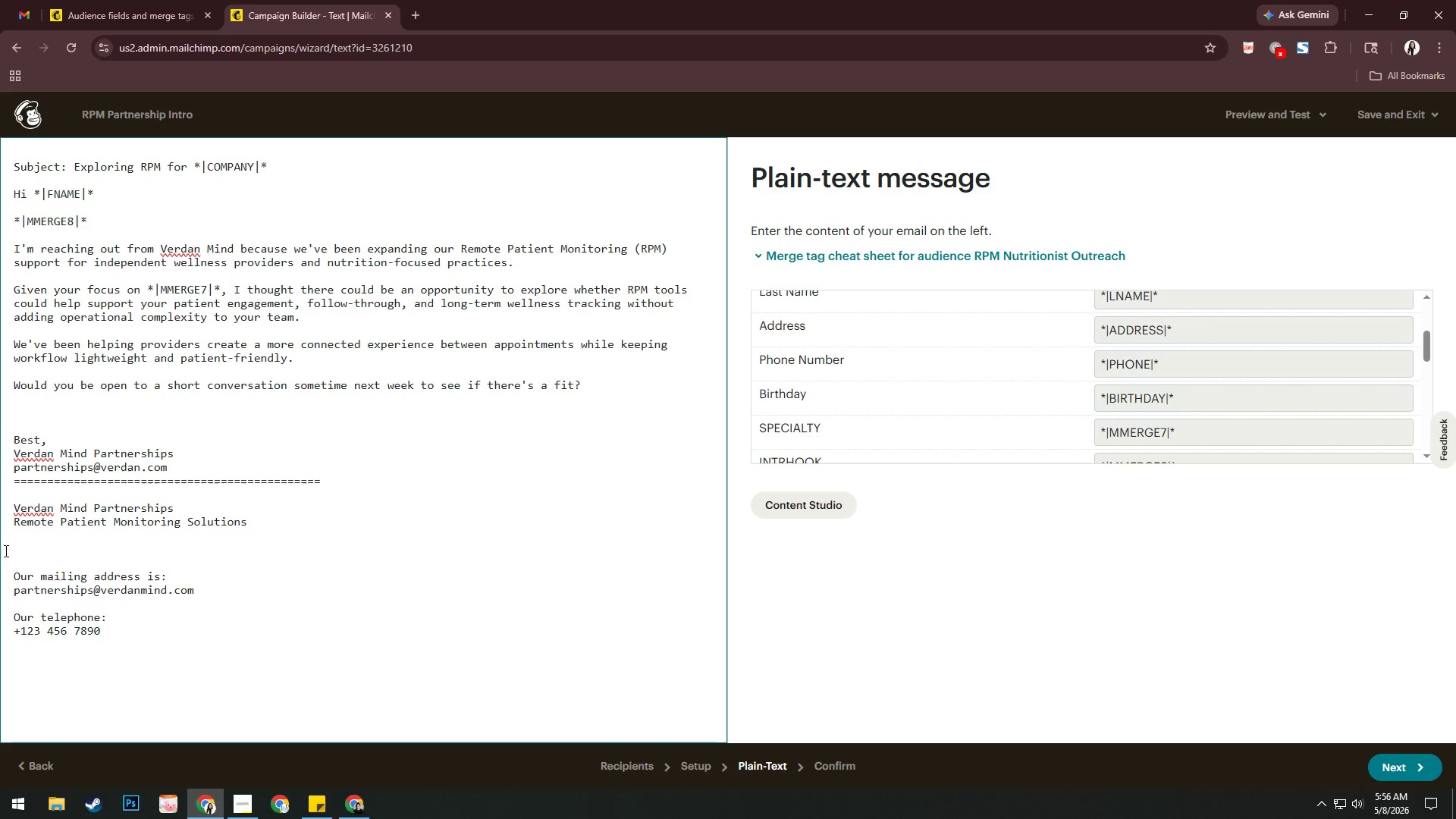 
key(Backspace)
 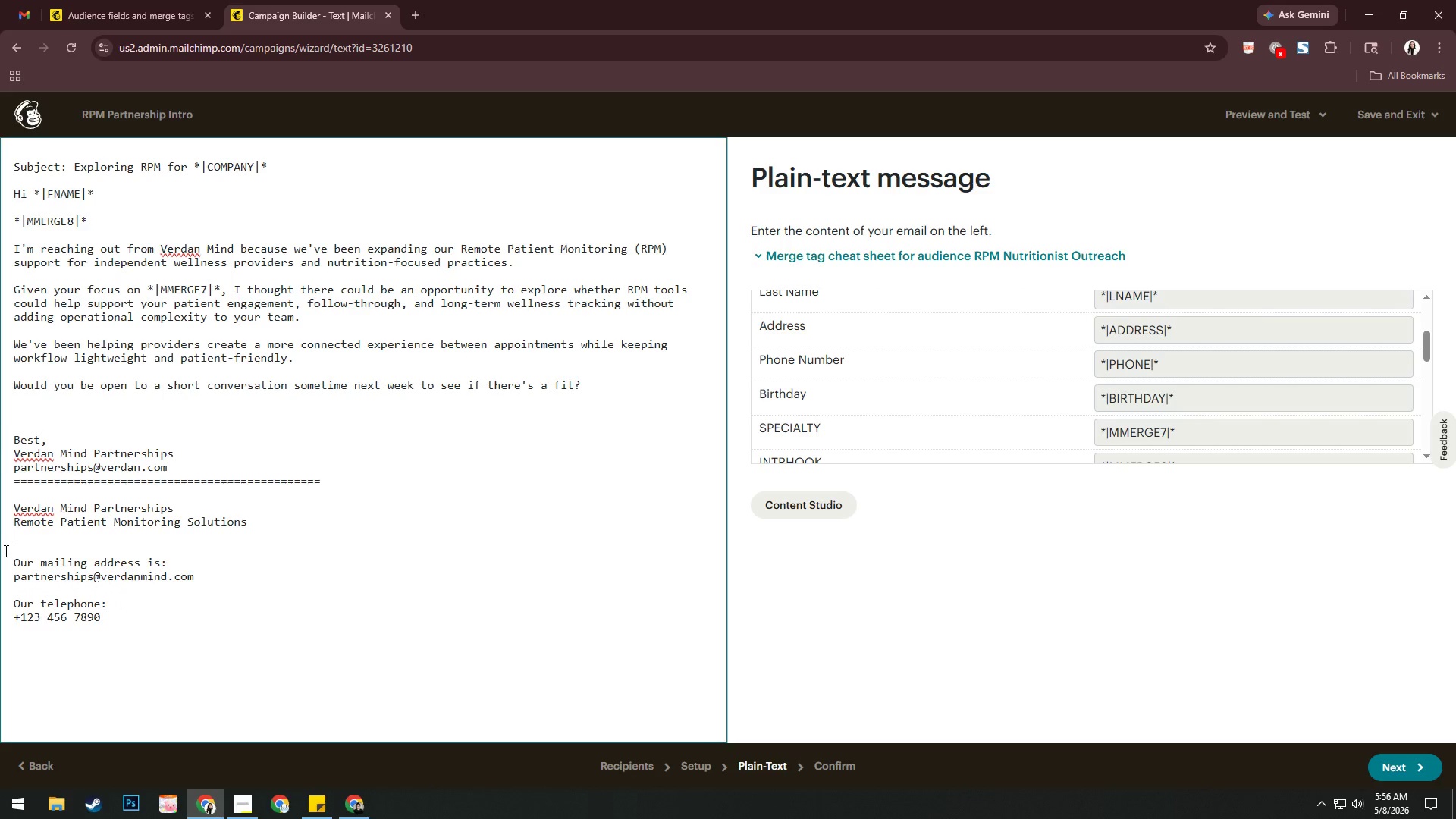 
key(Backspace)
 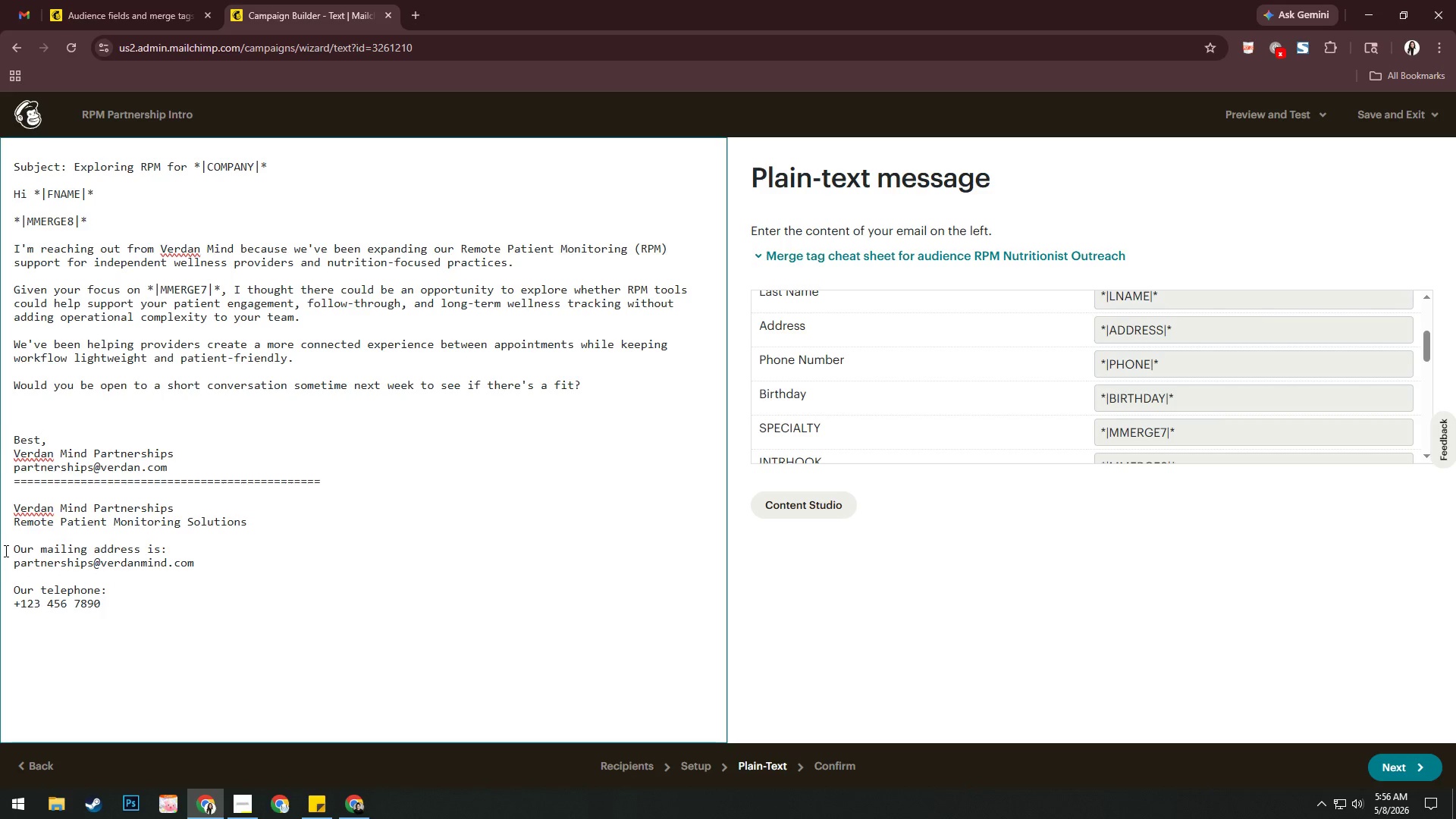 
key(ArrowDown)
 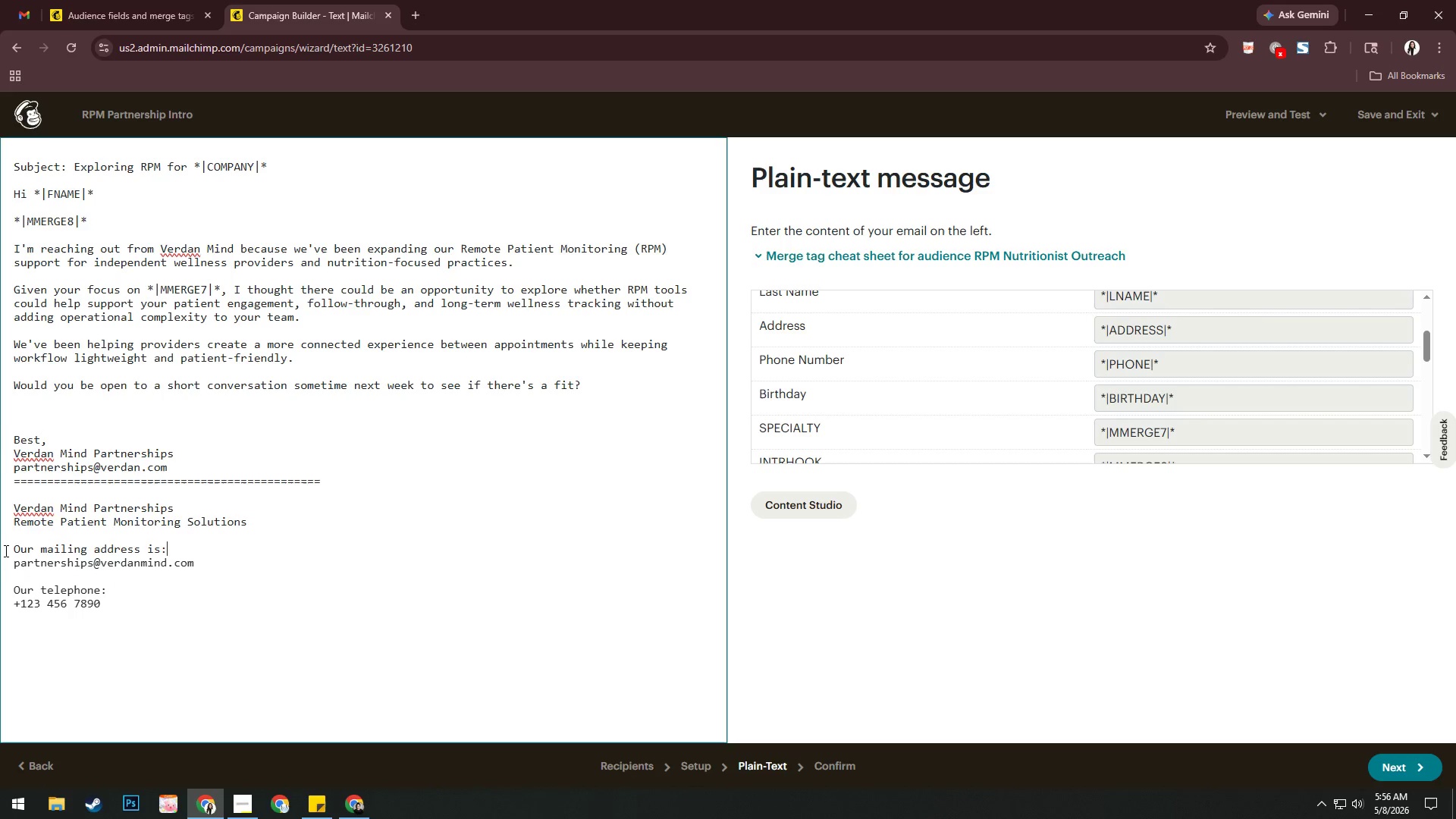 
key(ArrowDown)
 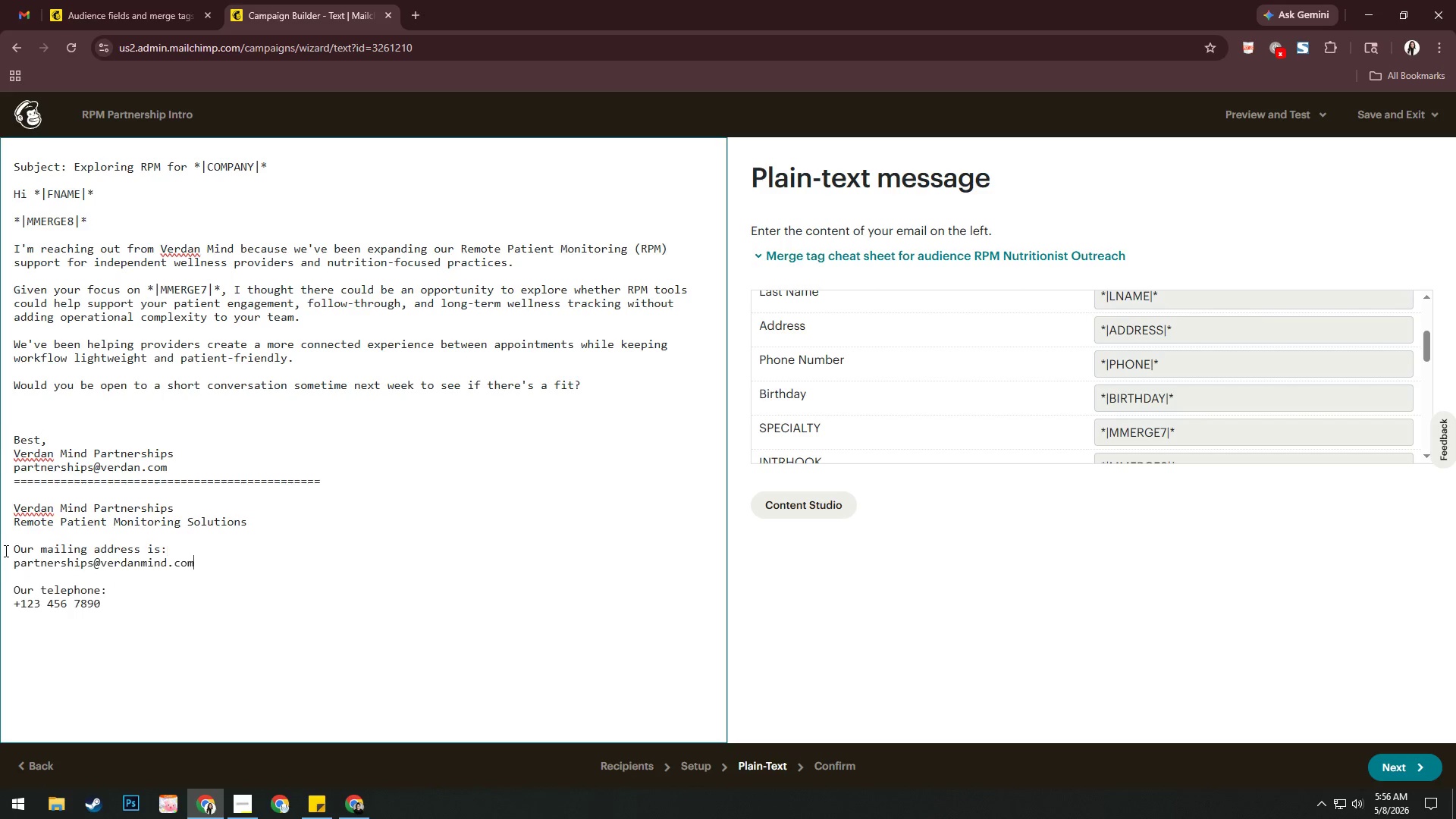 
key(ArrowDown)
 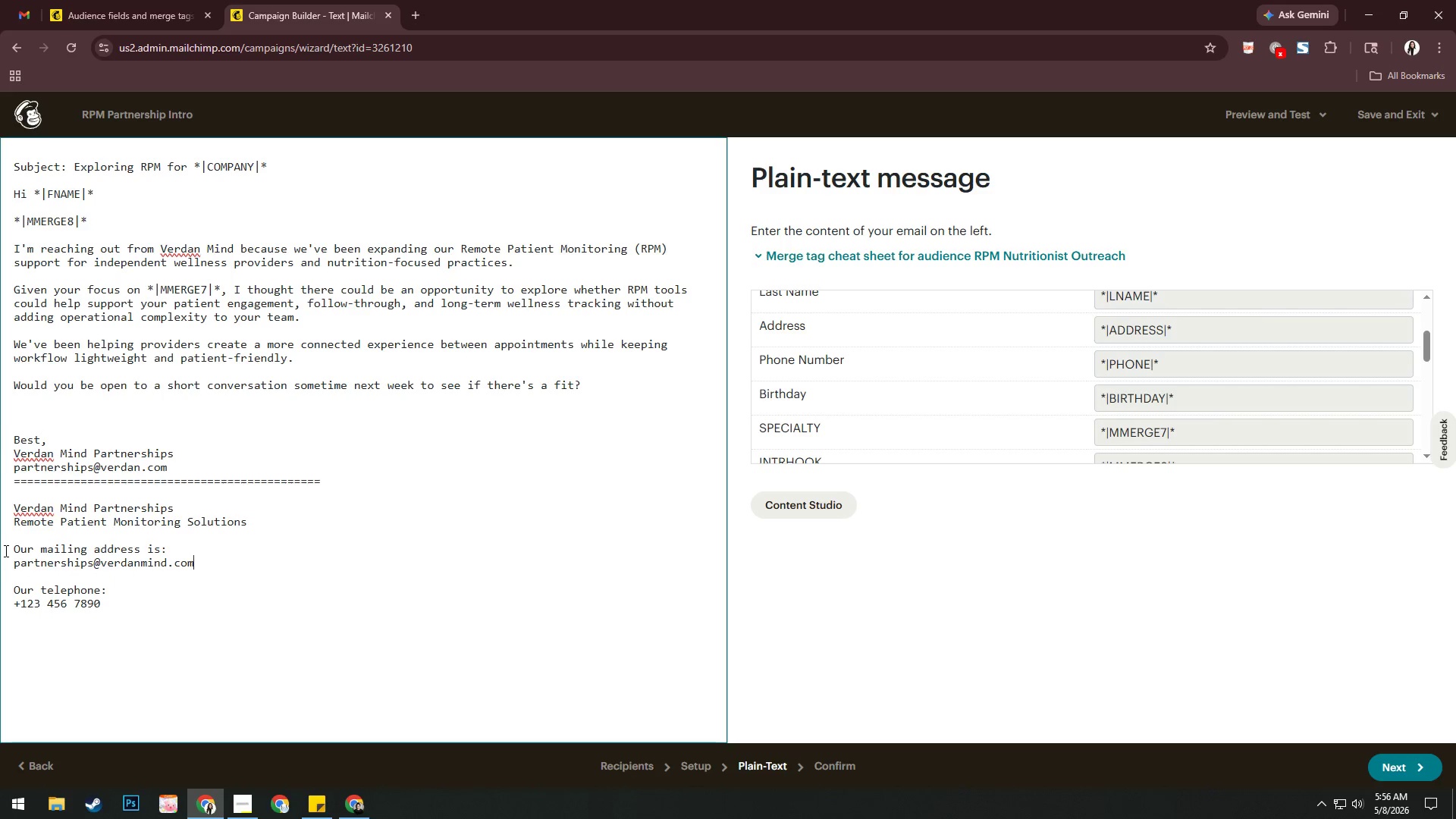 
key(ArrowDown)
 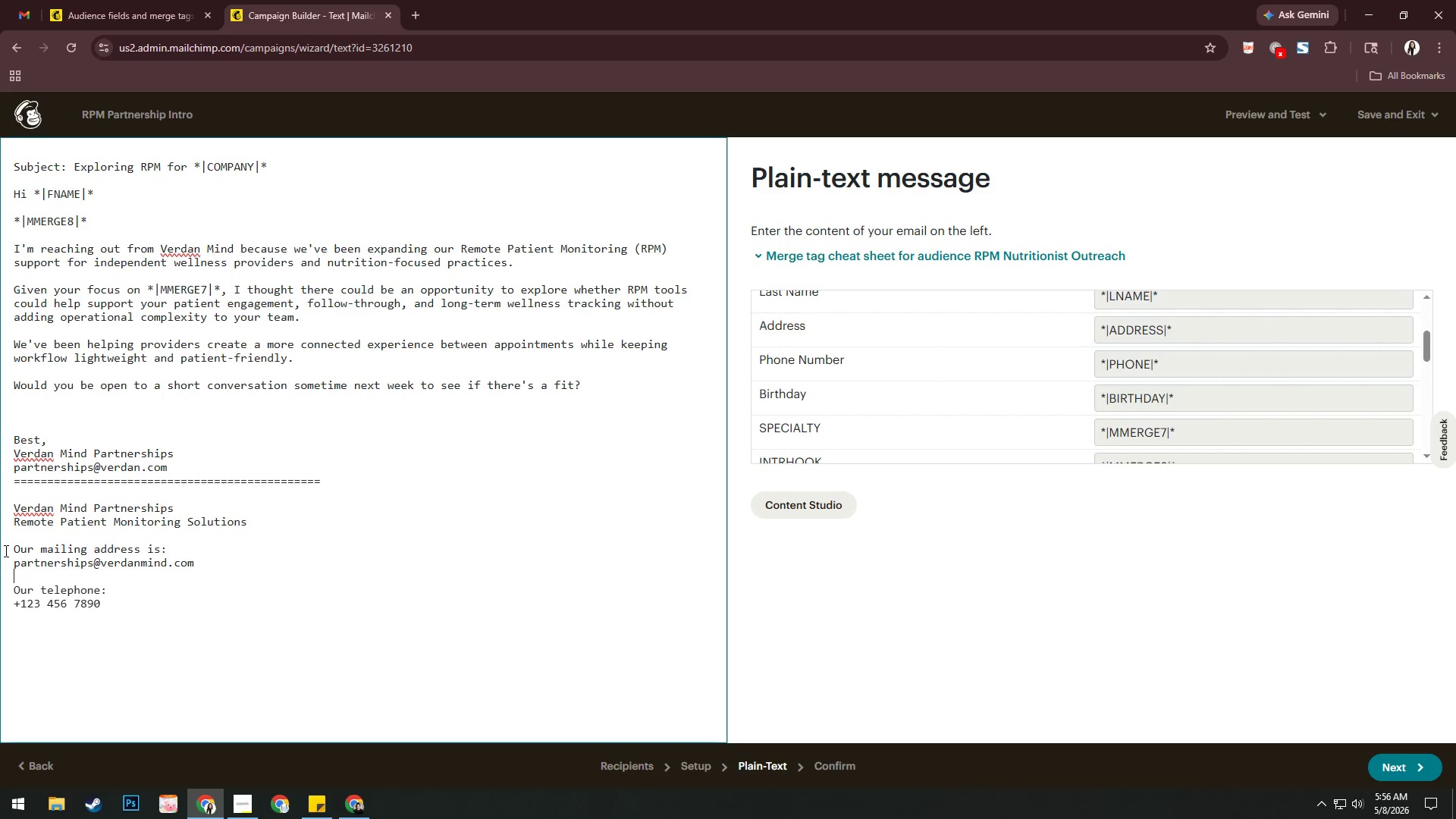 
key(ArrowDown)
 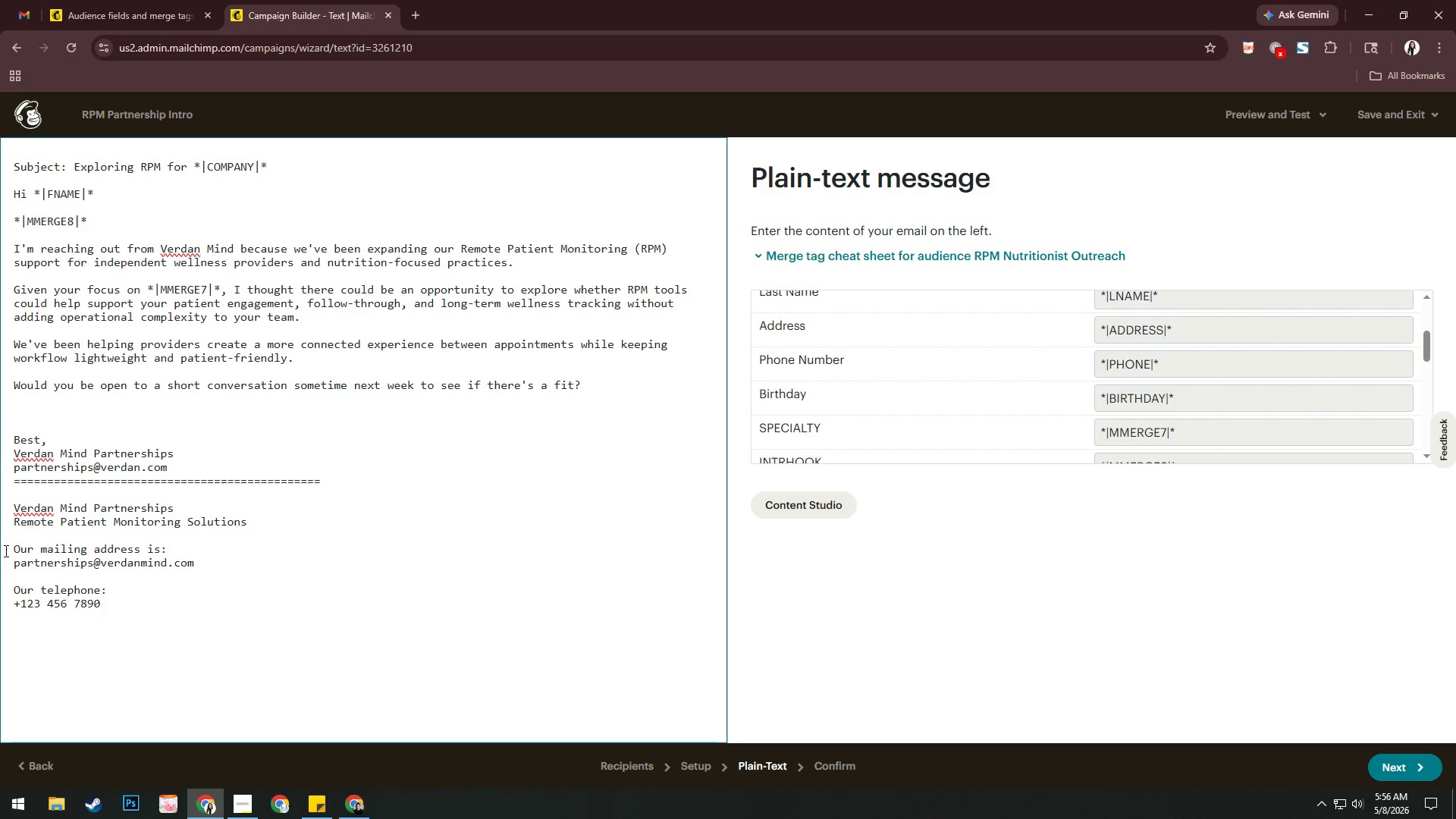 
key(ArrowDown)
 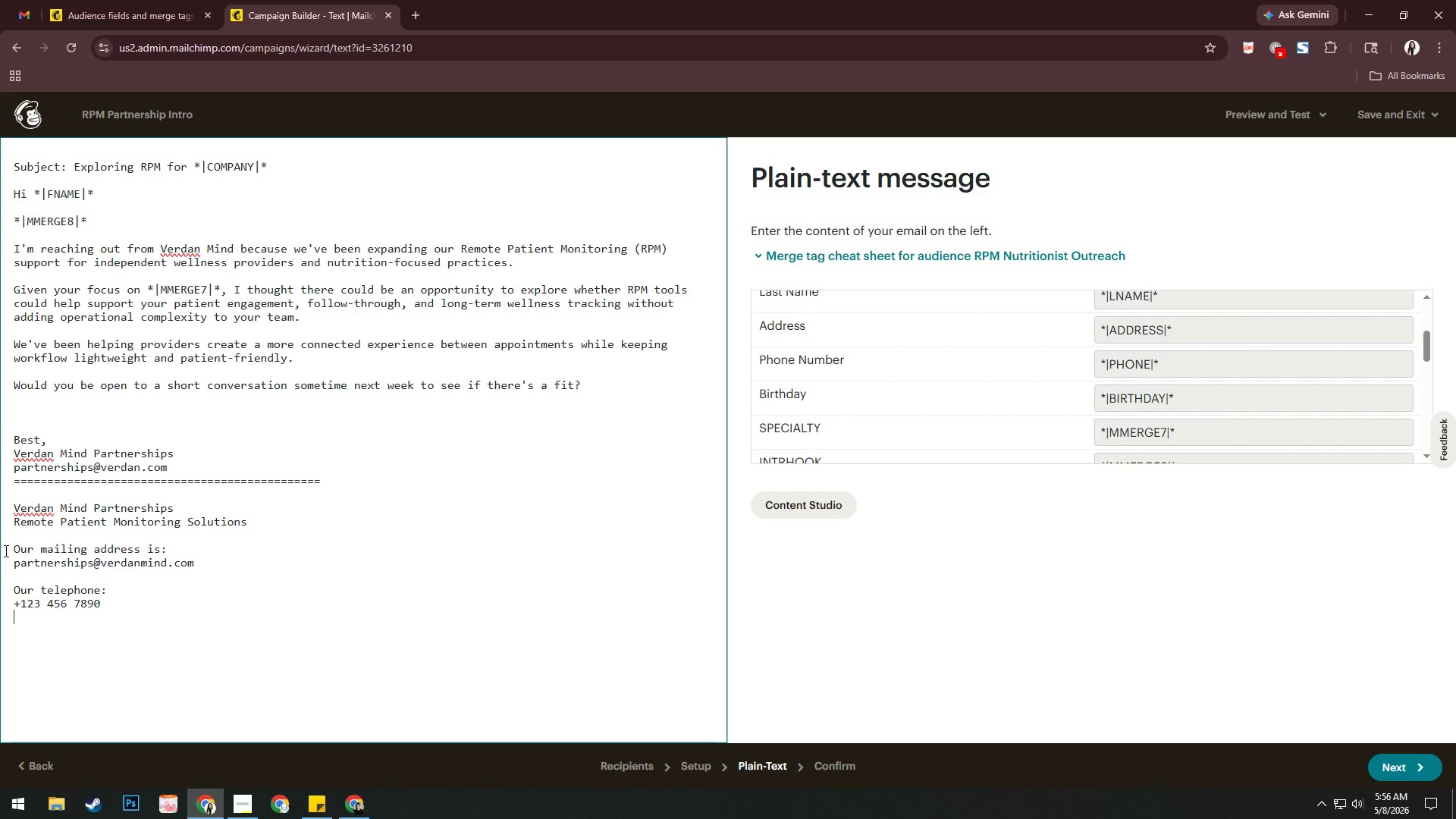 
key(ArrowDown)
 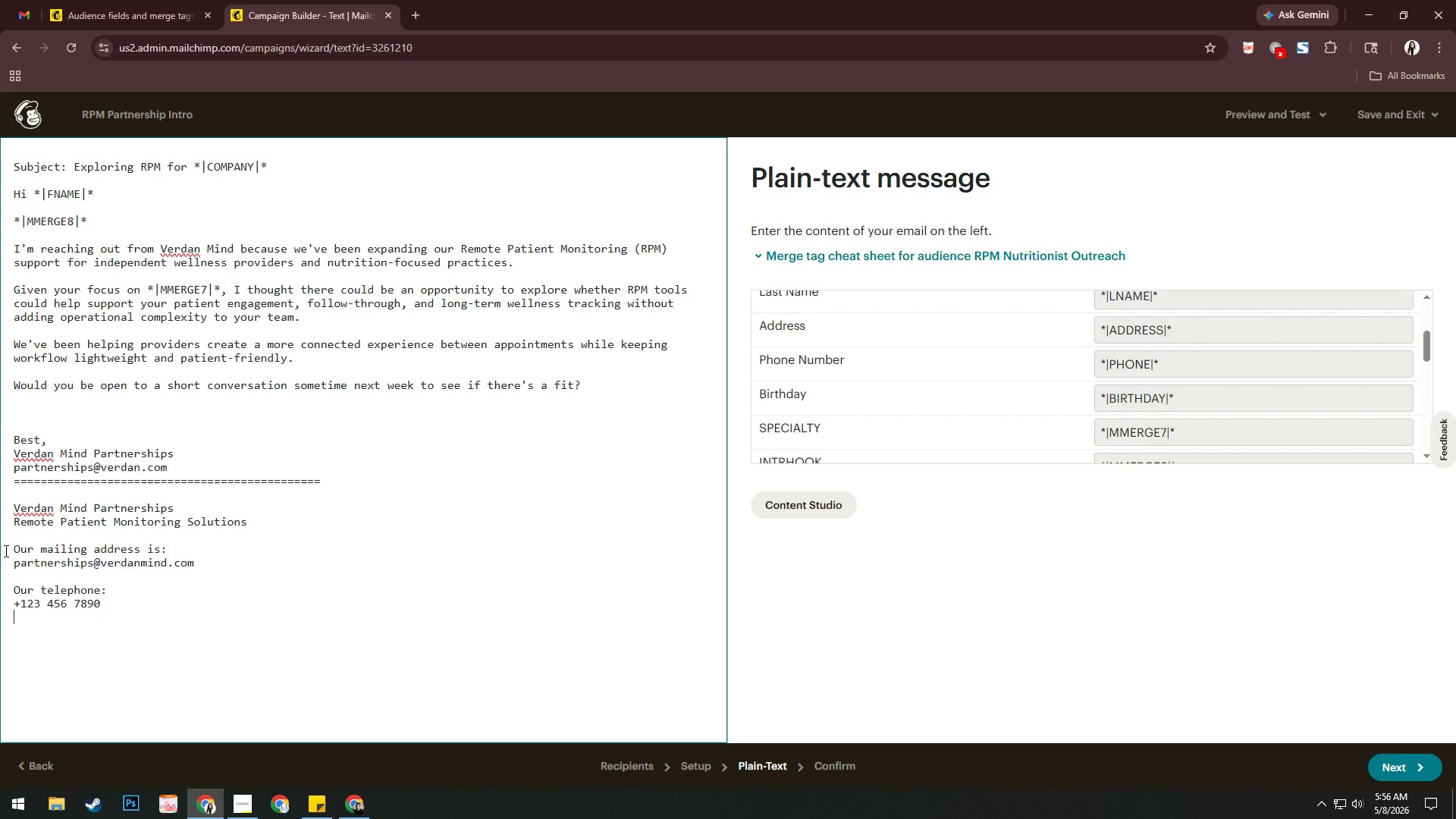 
hold_key(key=ShiftRight, duration=0.55)
 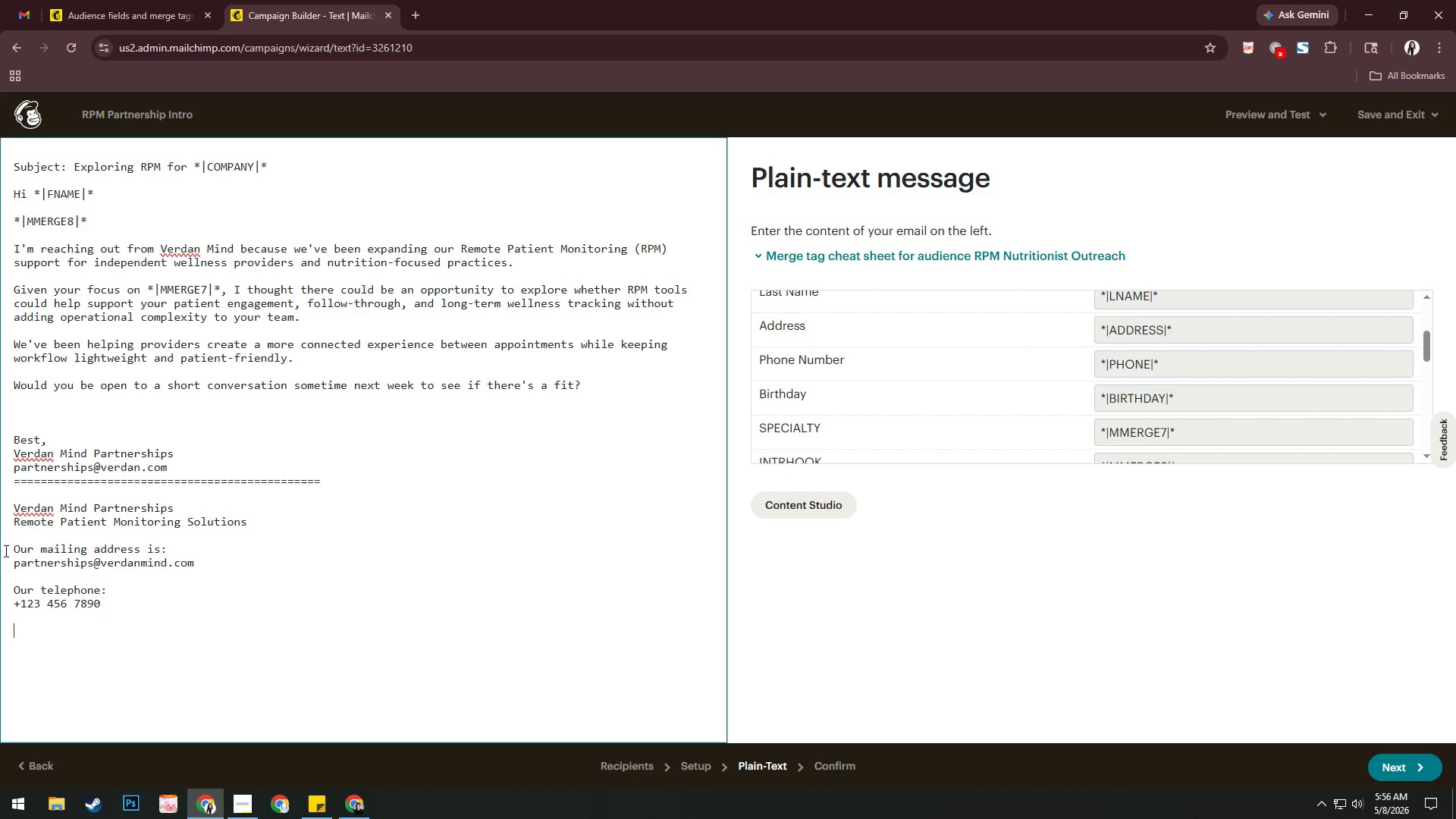 
hold_key(key=ShiftRight, duration=7.33)
 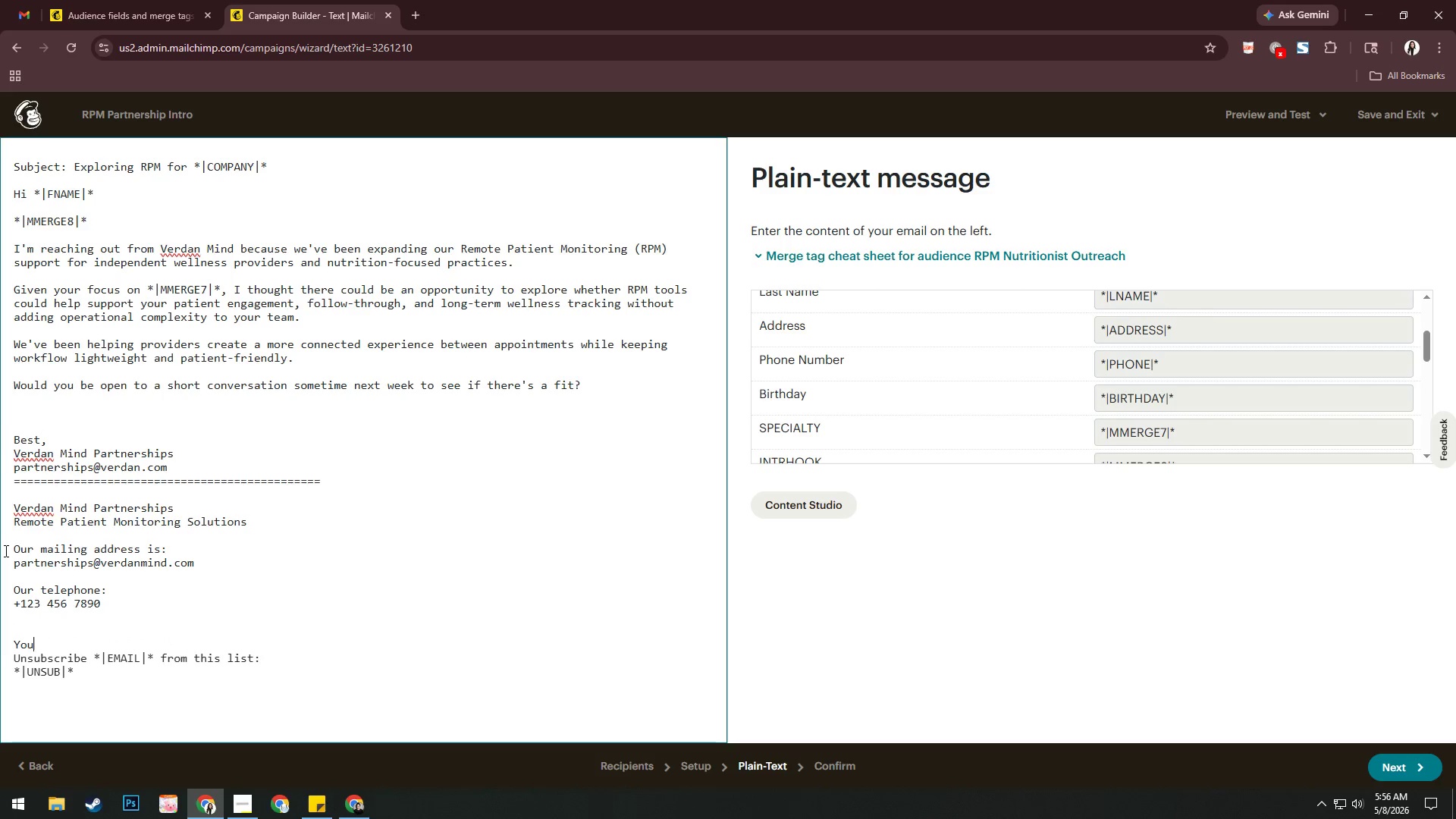 
key(Enter)
 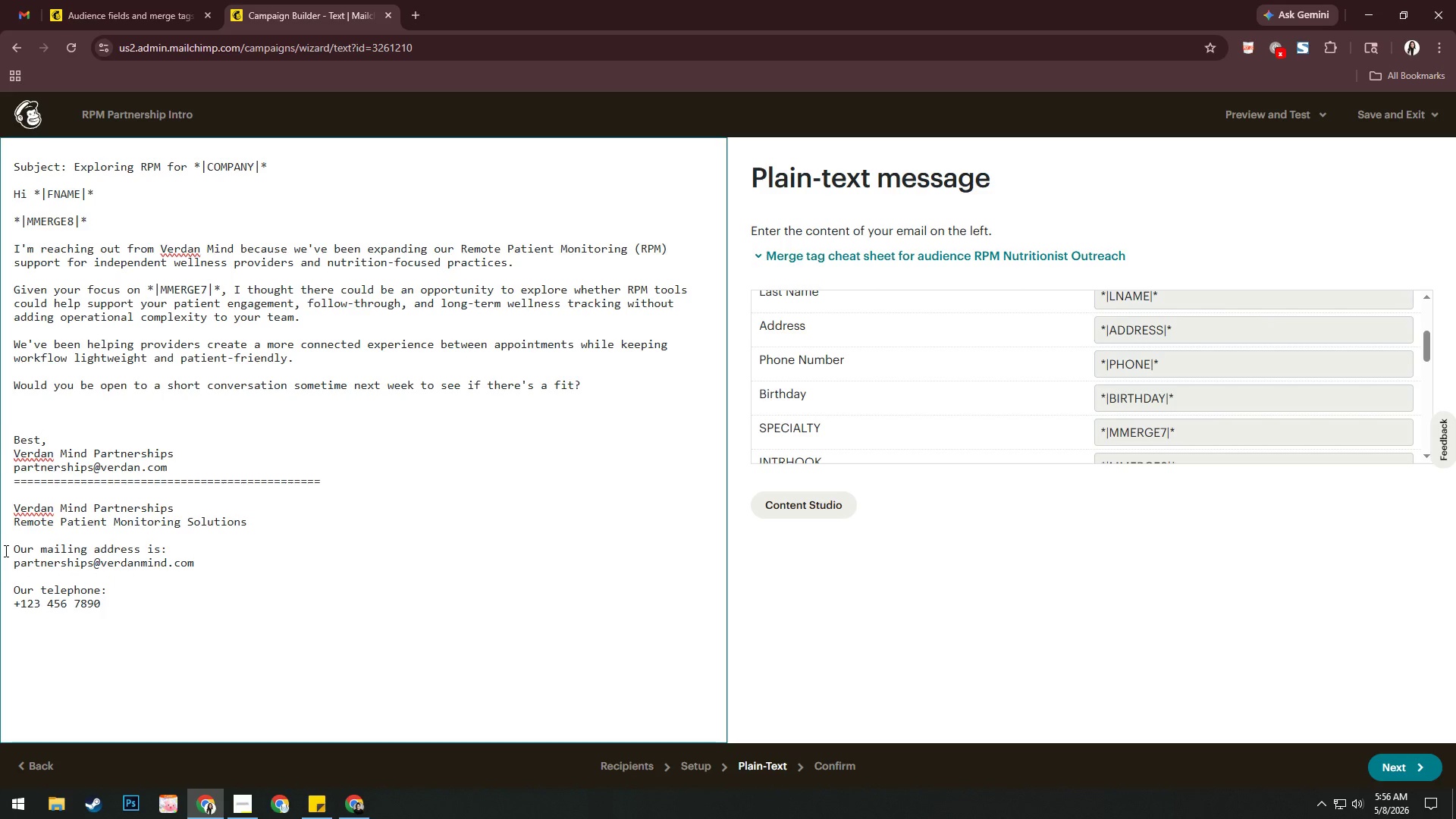 
key(Control+V)
 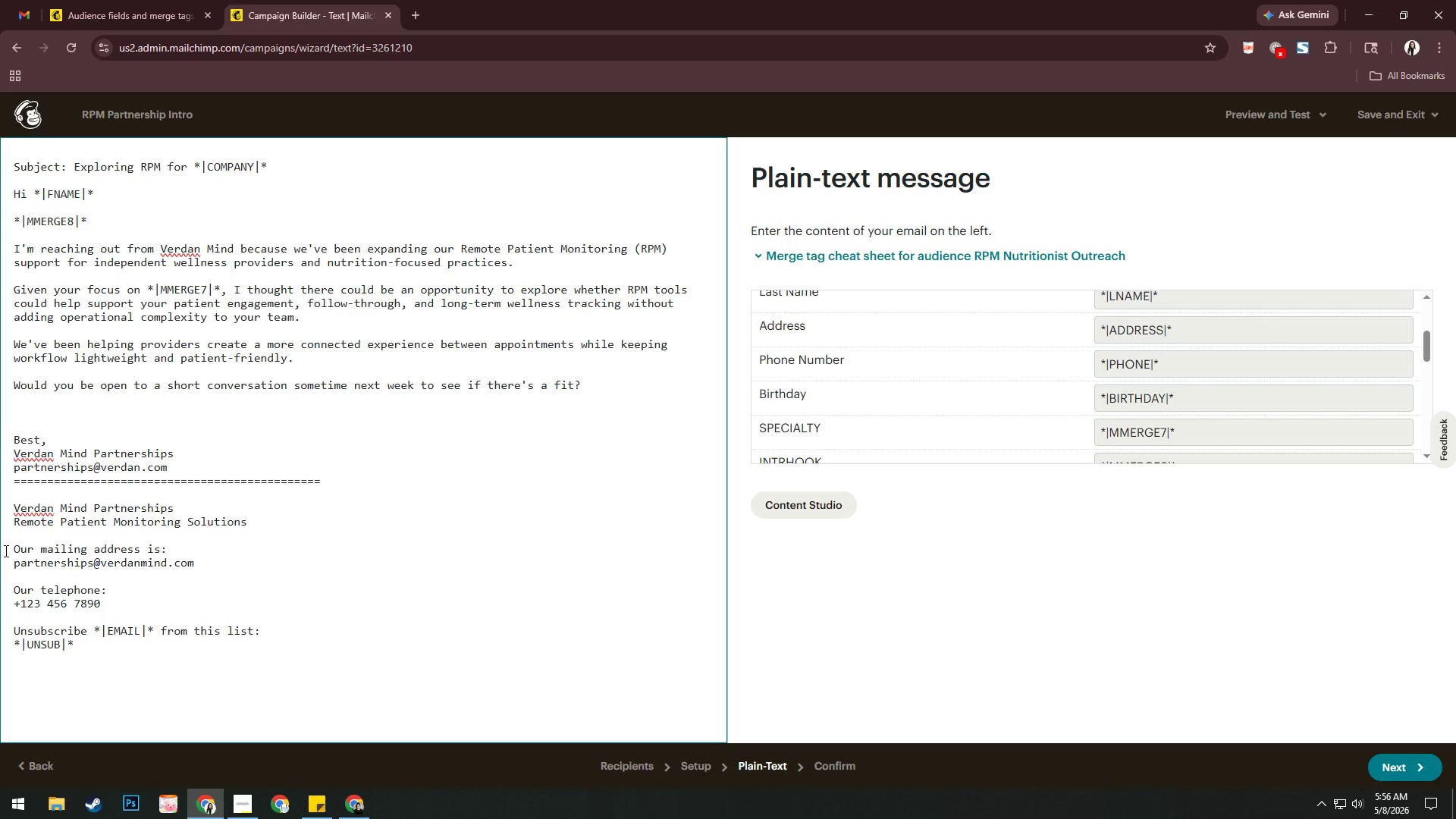 
key(ArrowUp)
 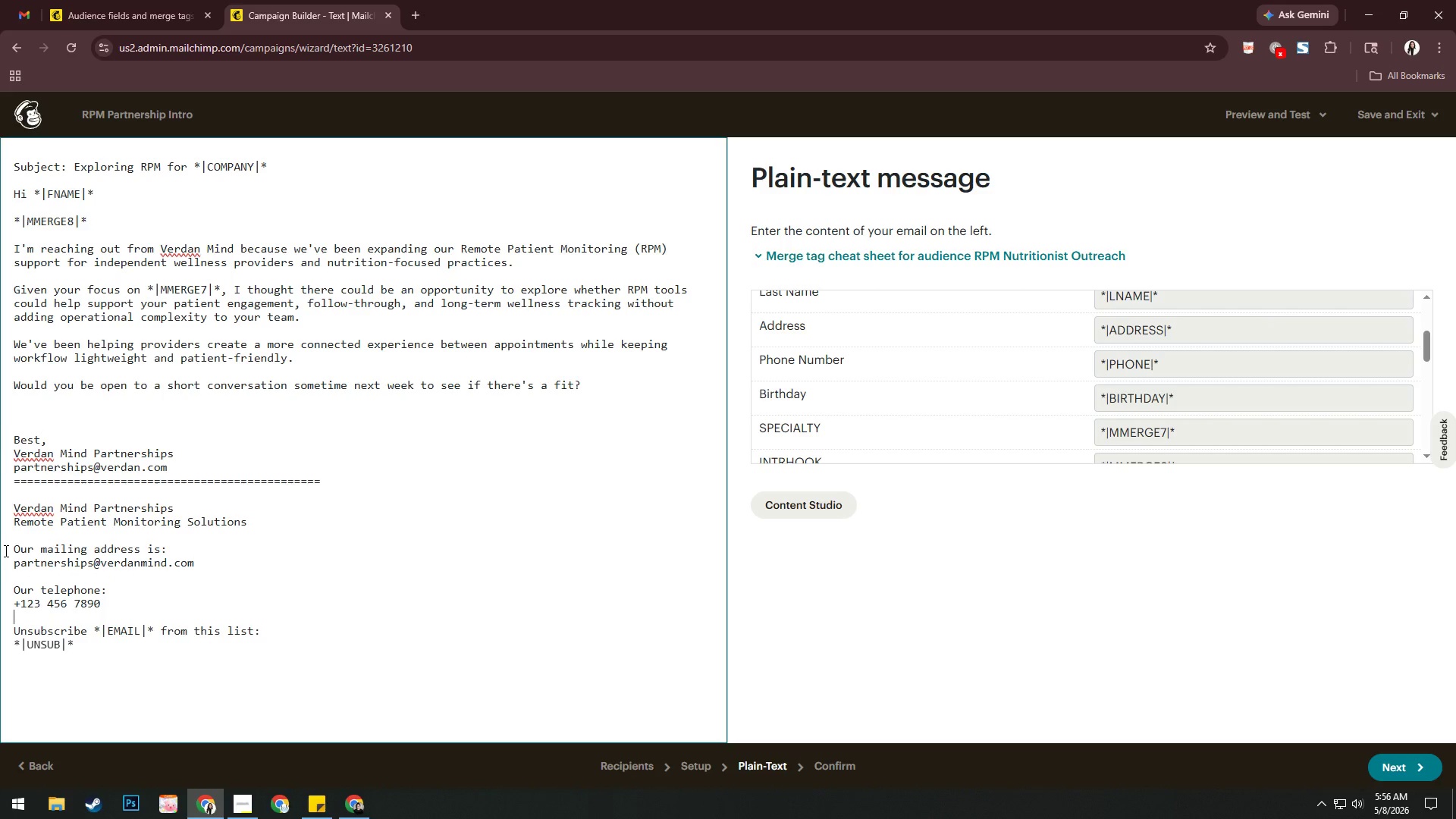 
key(ArrowUp)
 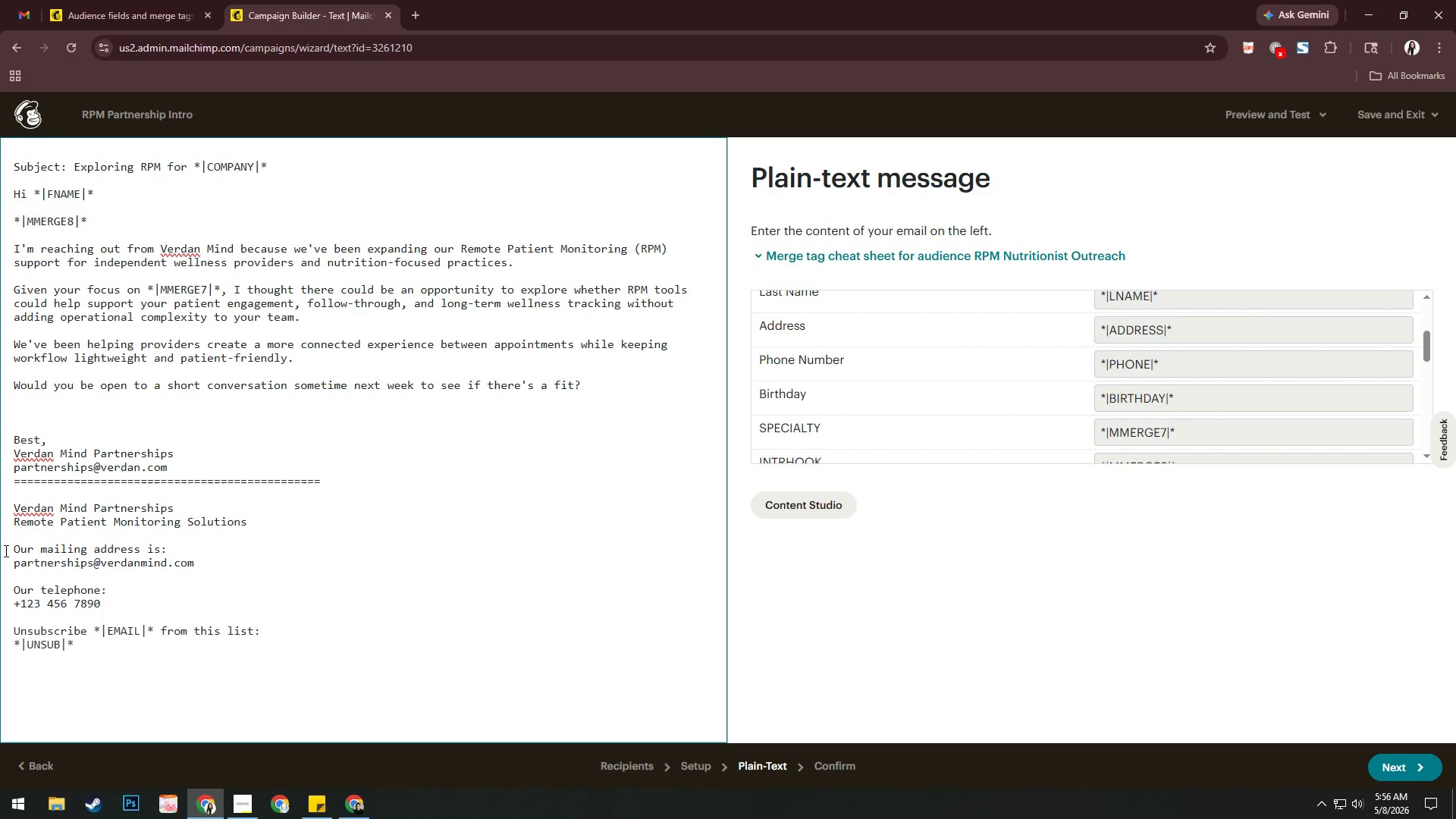 
key(Enter)
 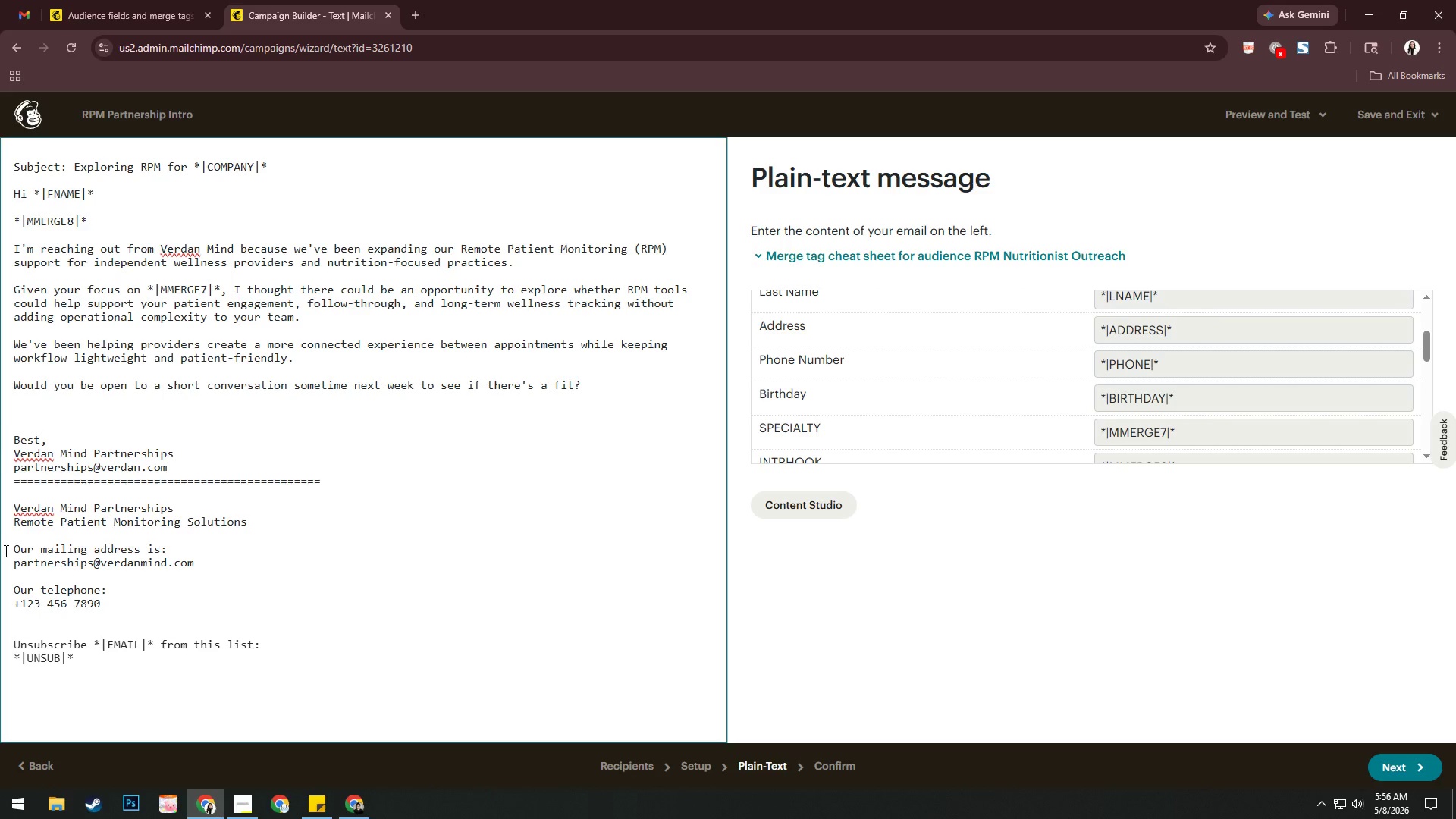 
key(Enter)
 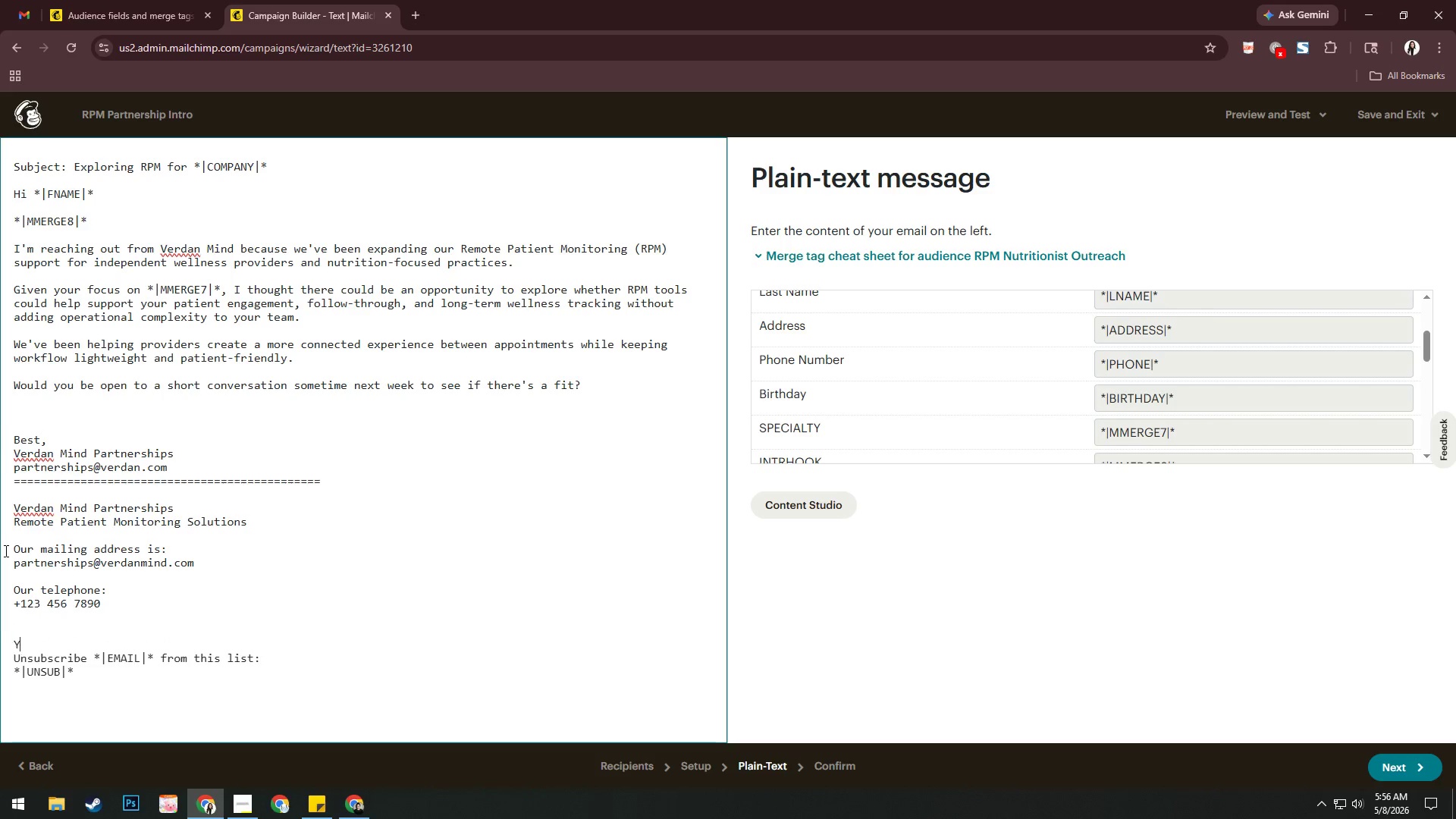 
type(You are receiving this message because toy)
key(Backspace)
key(Backspace)
key(Backspace)
type(your or)
key(Backspace)
key(Backspace)
type(practu)
key(Backspace)
key(Backspace)
type(tivr)
key(Backspace)
type(c)
key(Backspace)
key(Backspace)
type(ce wad )
key(Backspace)
key(Backspace)
type(s idento)
key(Backspace)
type(ified as a potential wellness partnersj)
key(Backspace)
type(hip fit.)
 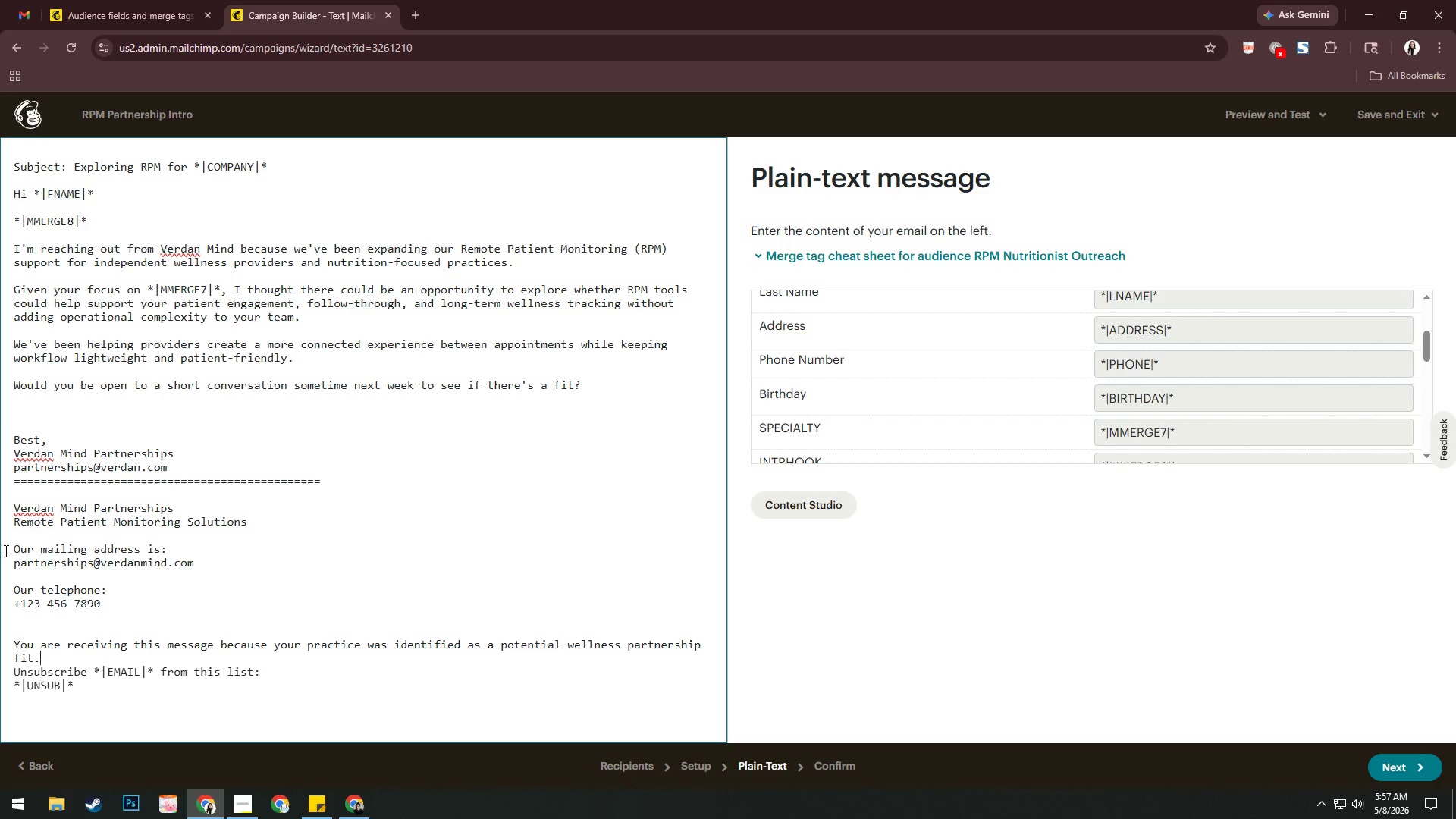 
key(Enter)
 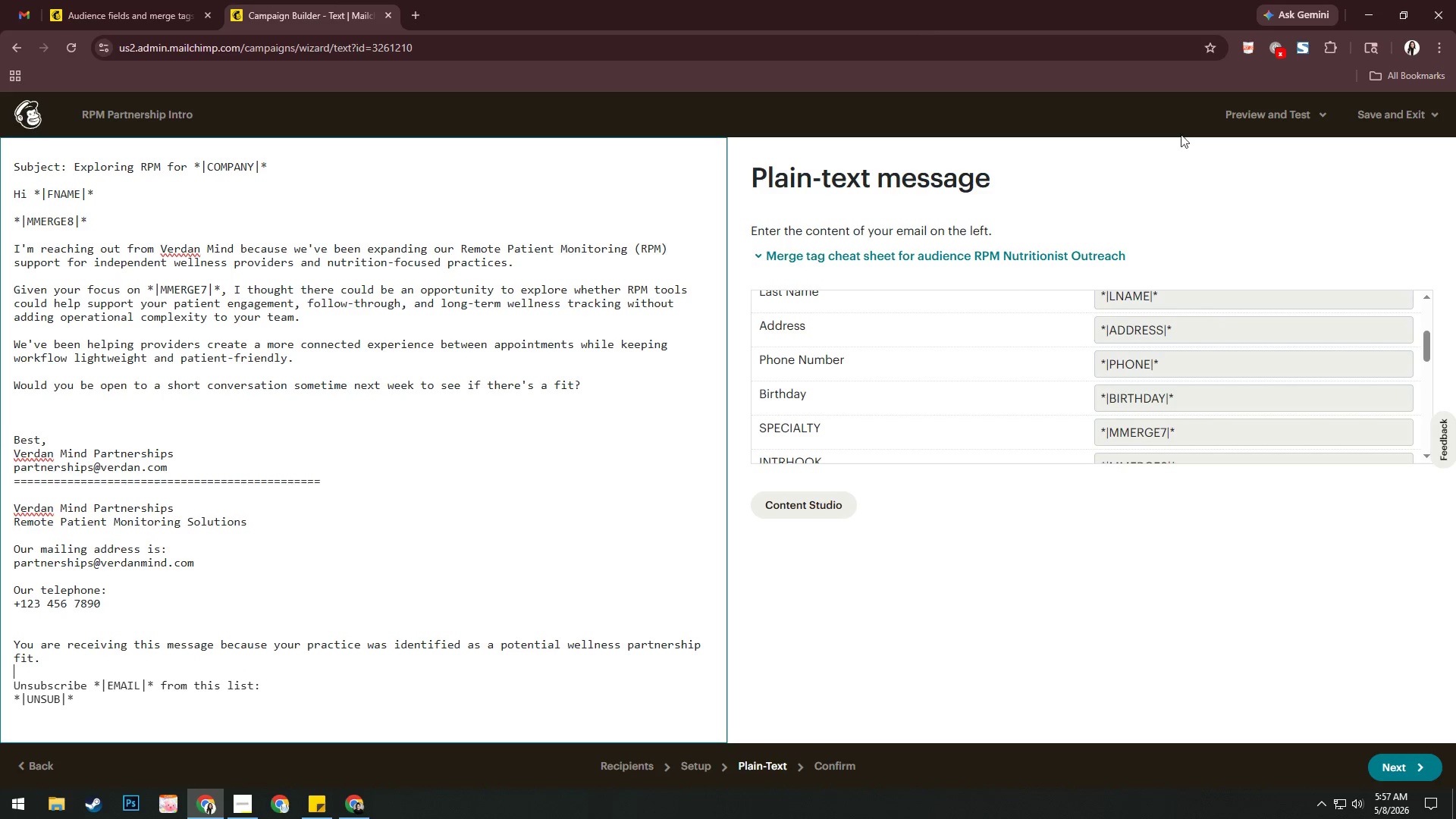 
left_click([1288, 114])
 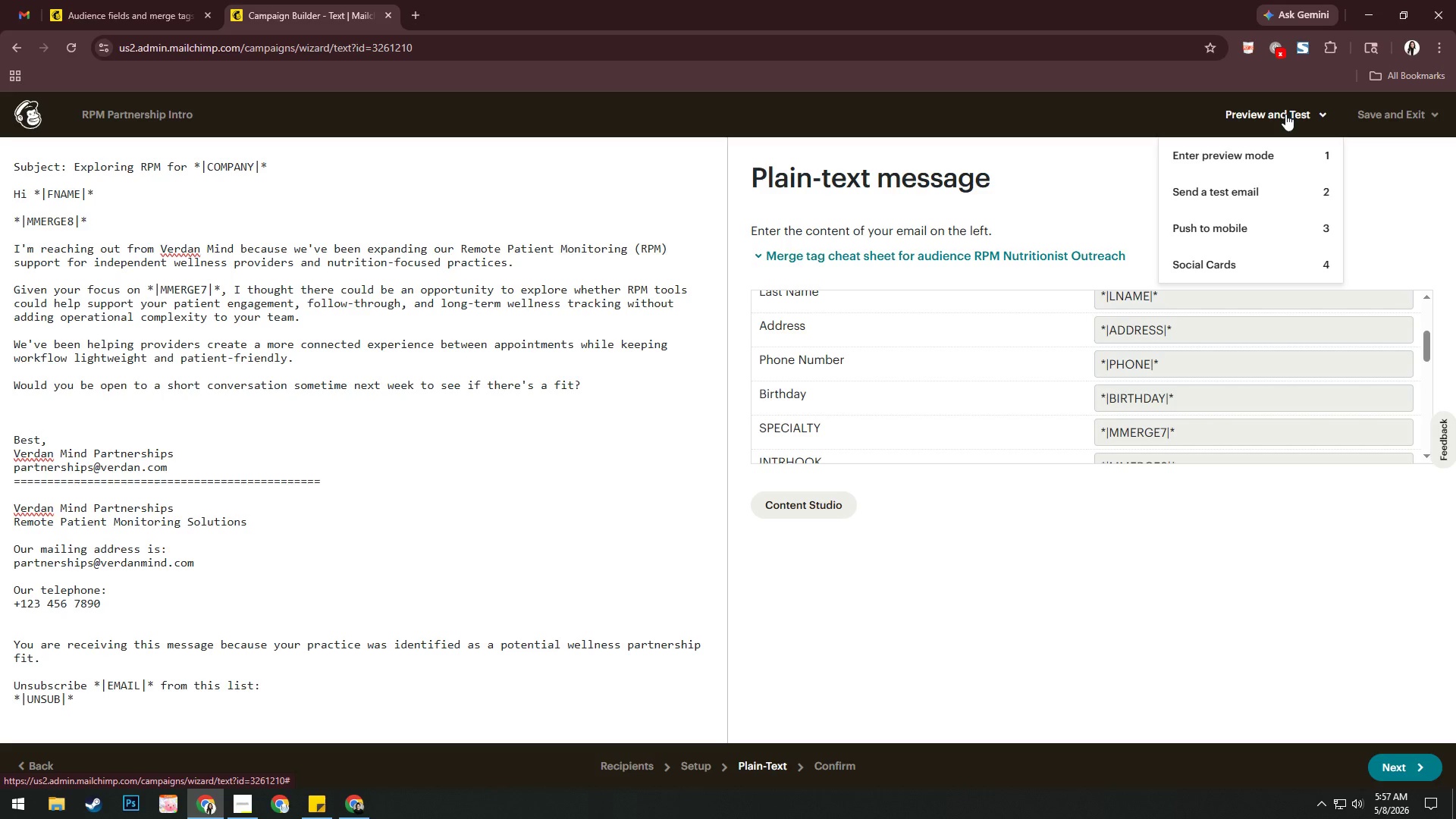 
left_click([1258, 163])
 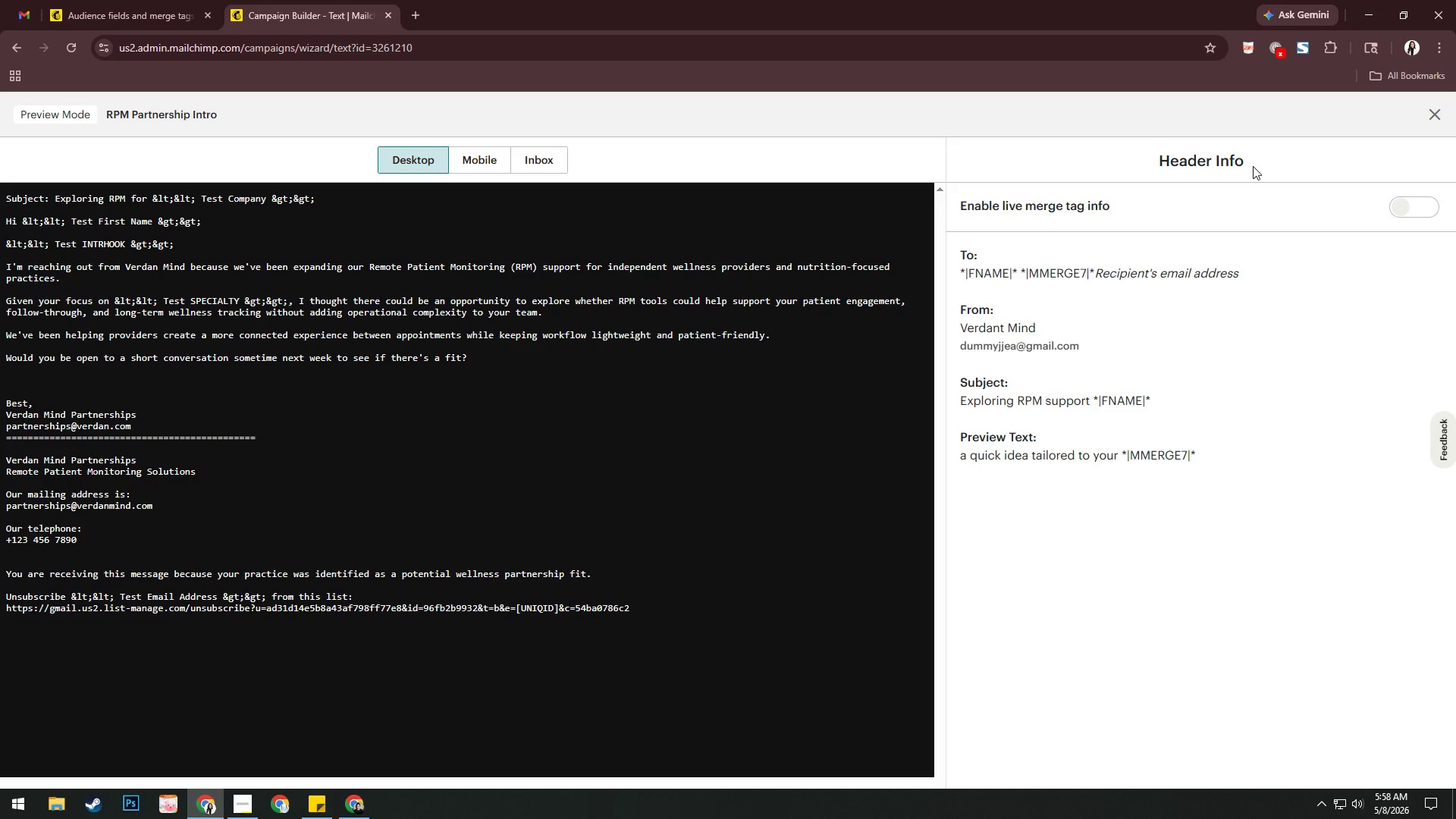 
wait(13.48)
 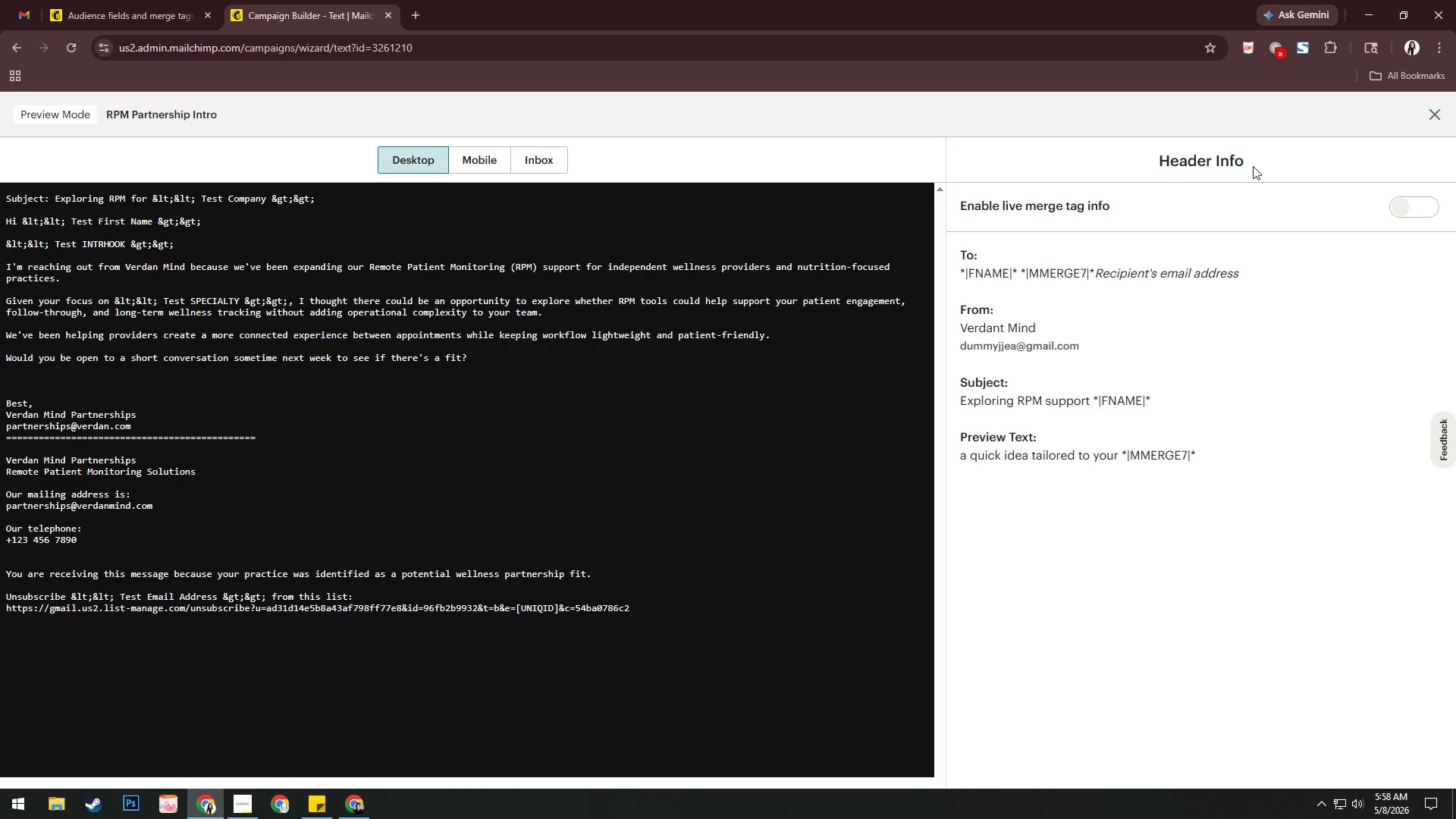 
left_click([1404, 206])
 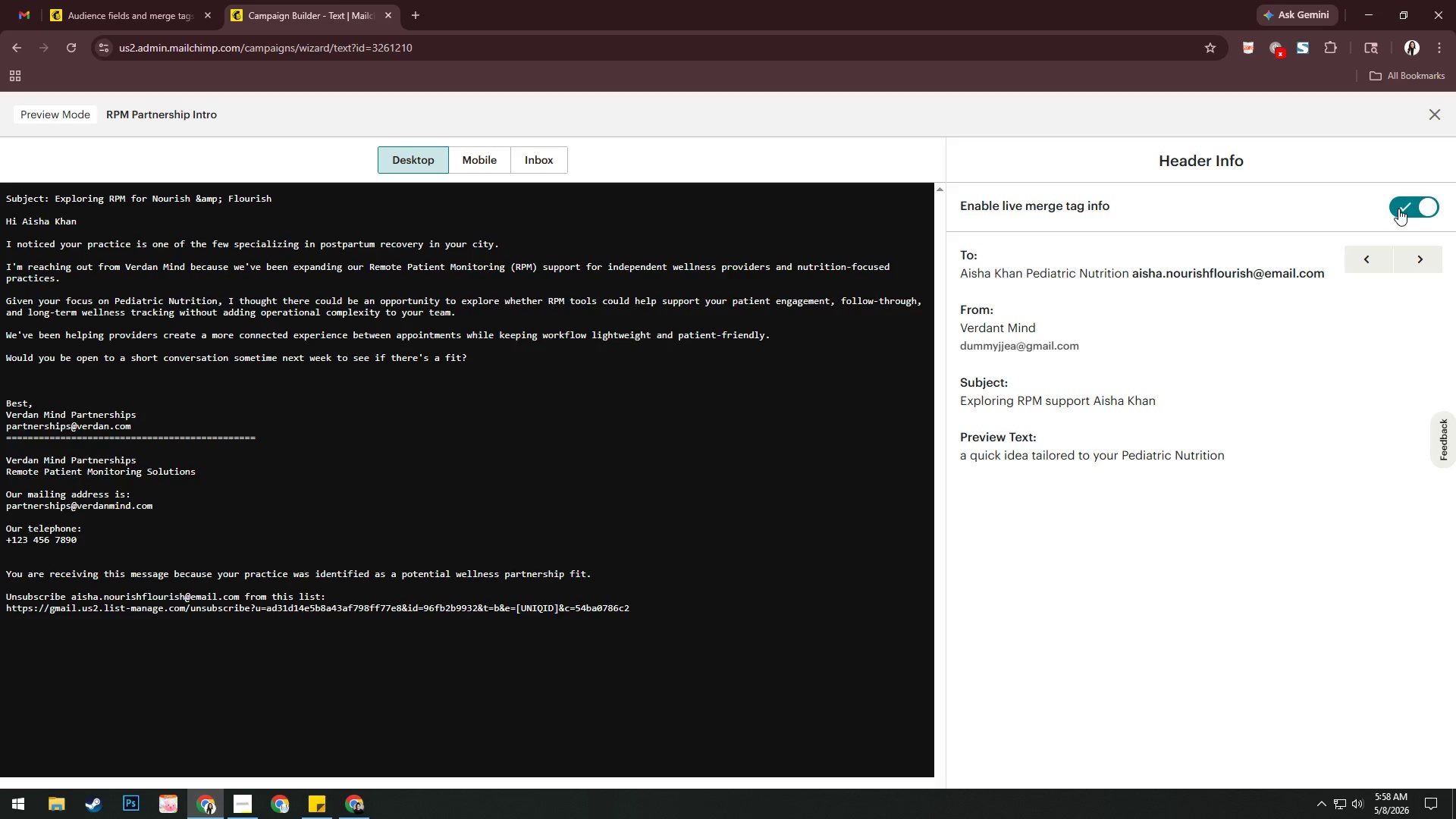 
wait(8.52)
 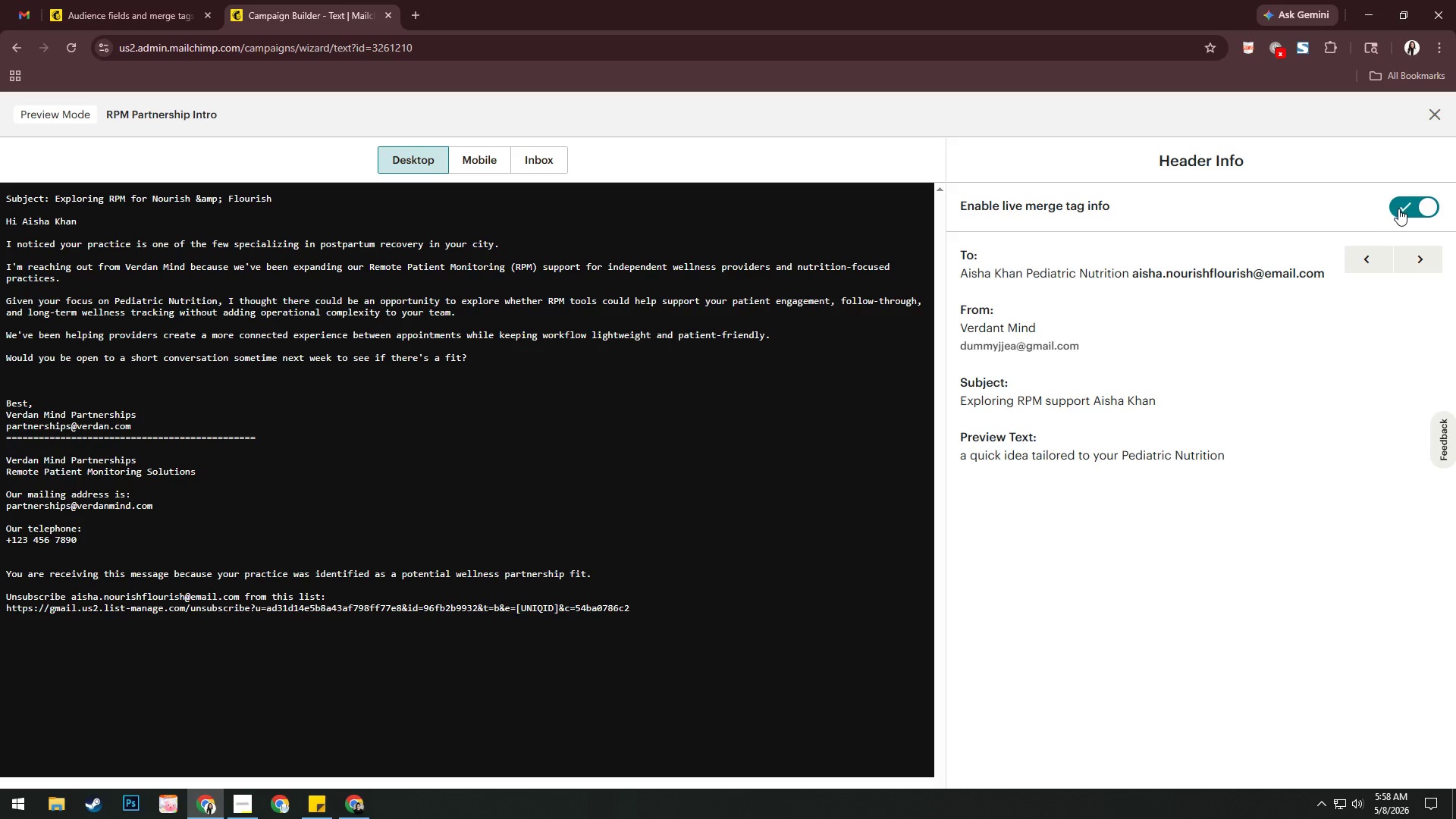 
left_click([1428, 212])
 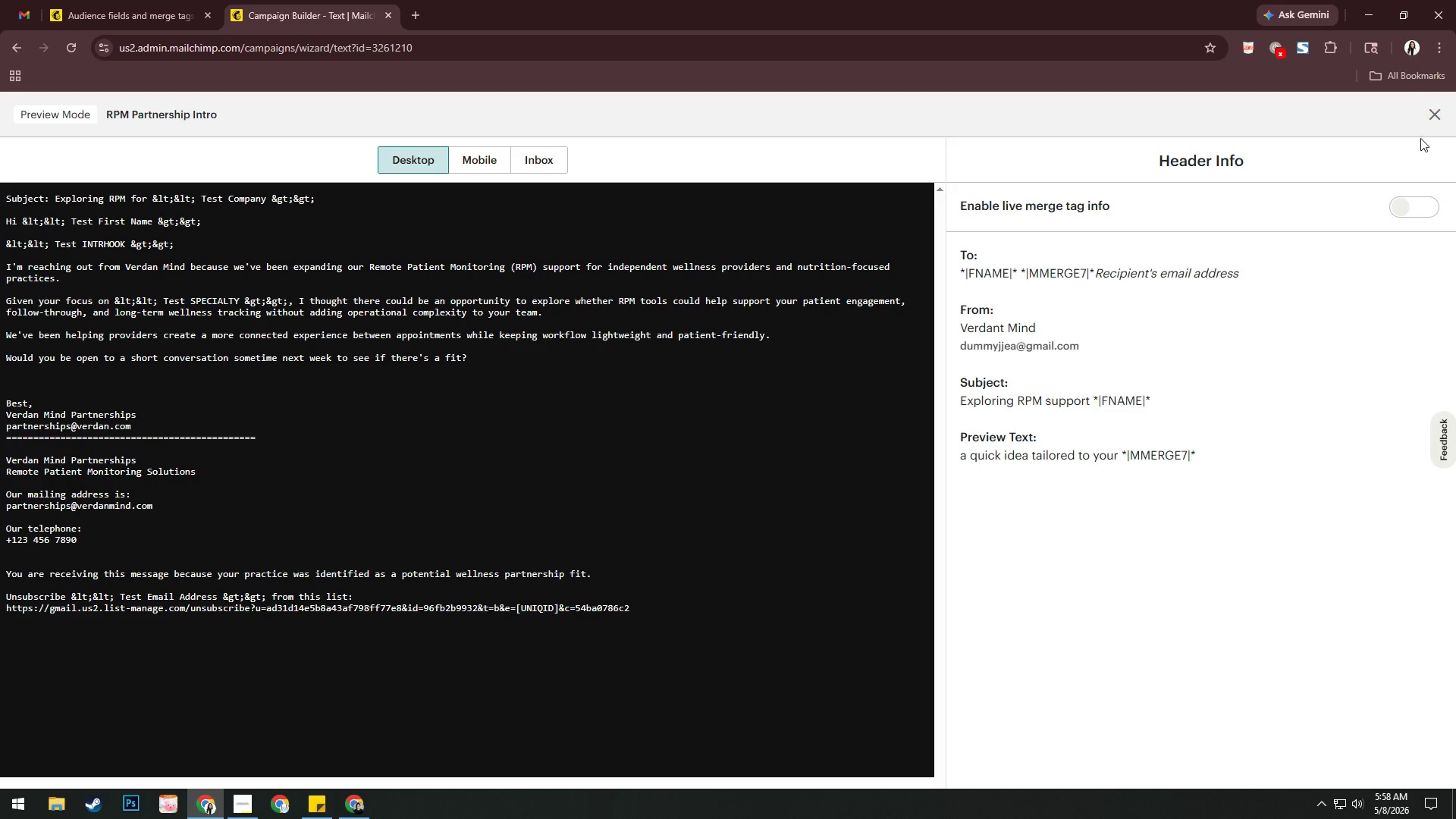 
left_click([1430, 116])
 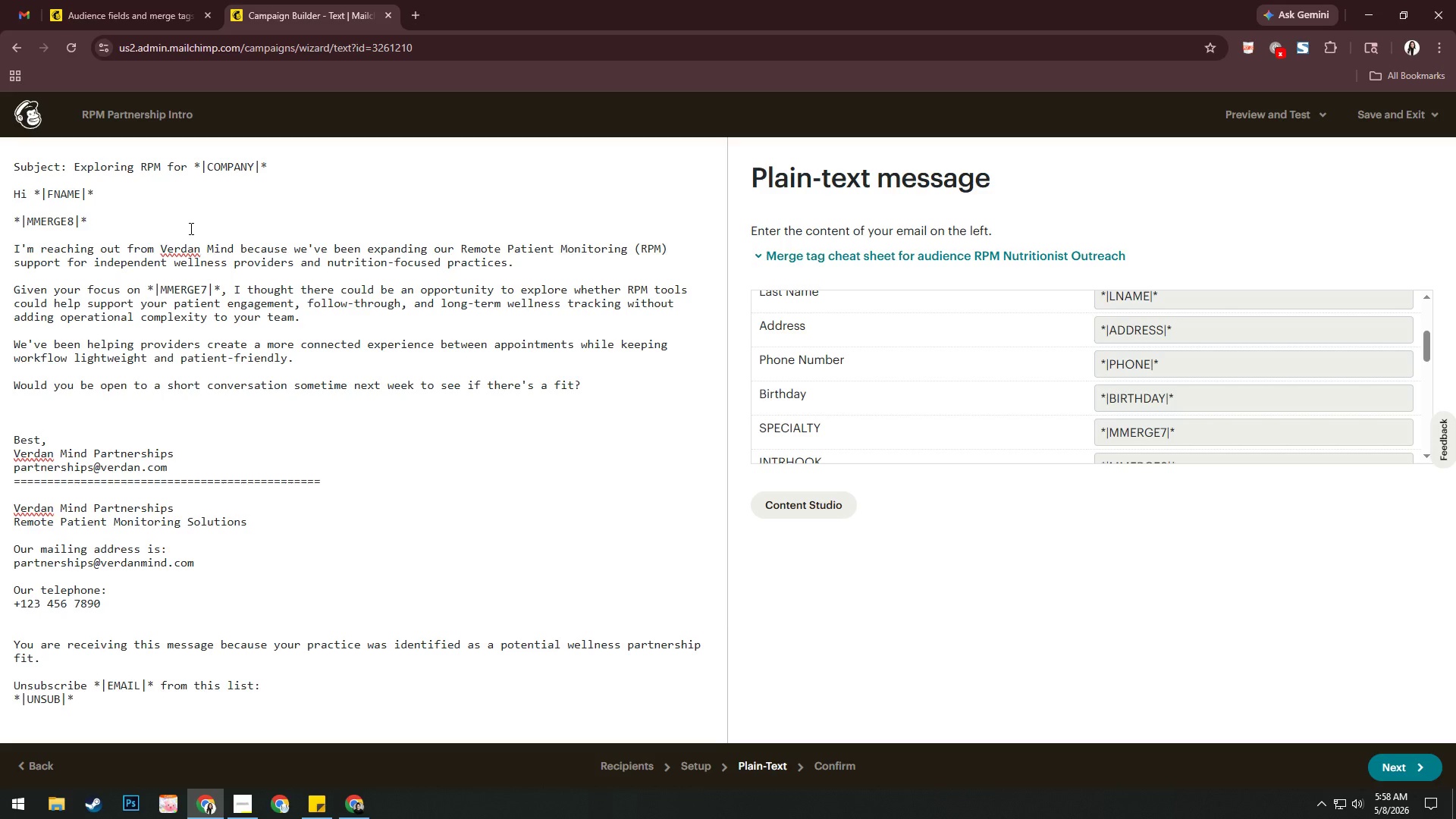 
wait(11.64)
 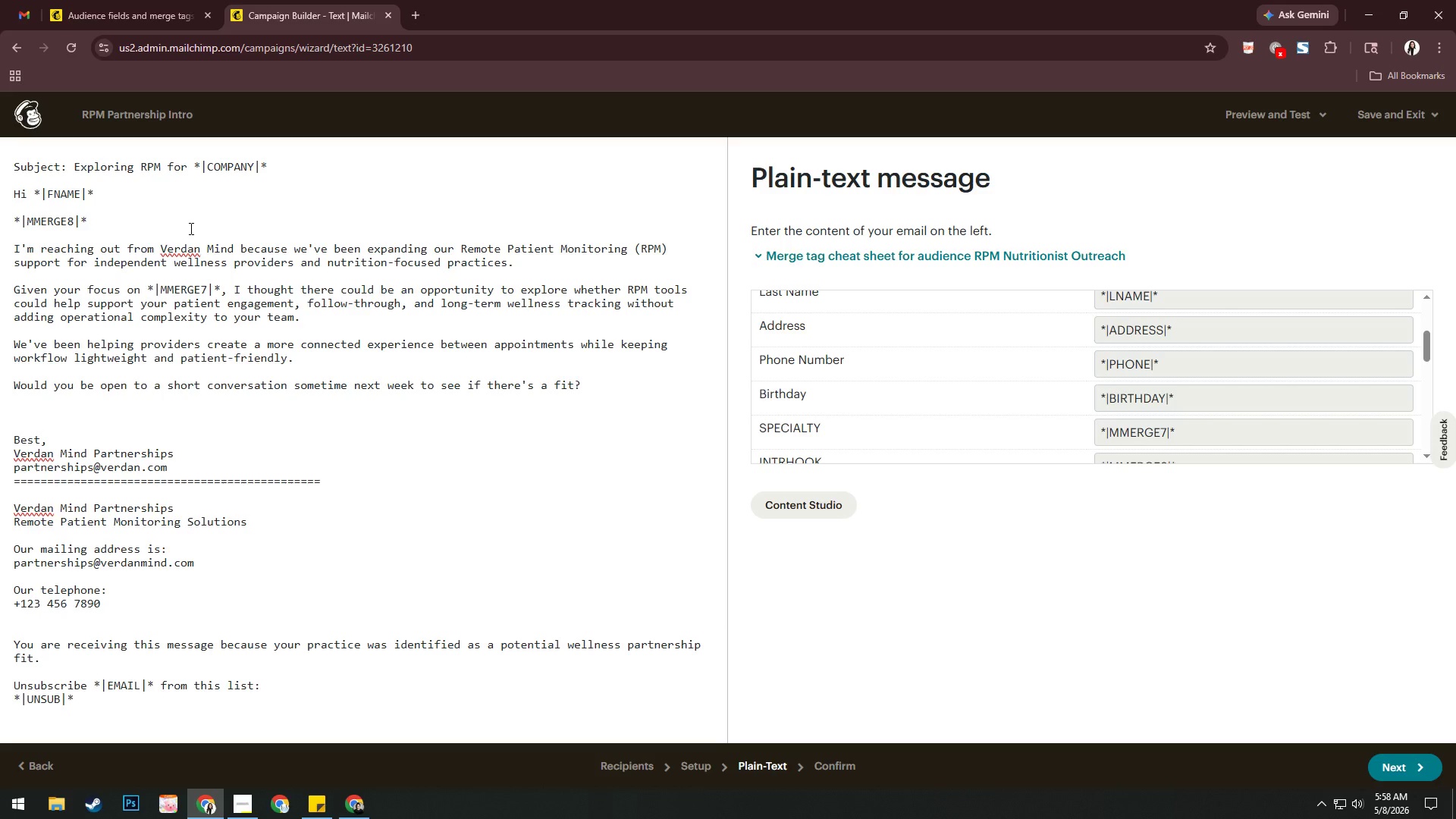 
left_click_drag(start_coordinate=[133, 704], to_coordinate=[0, 687])
 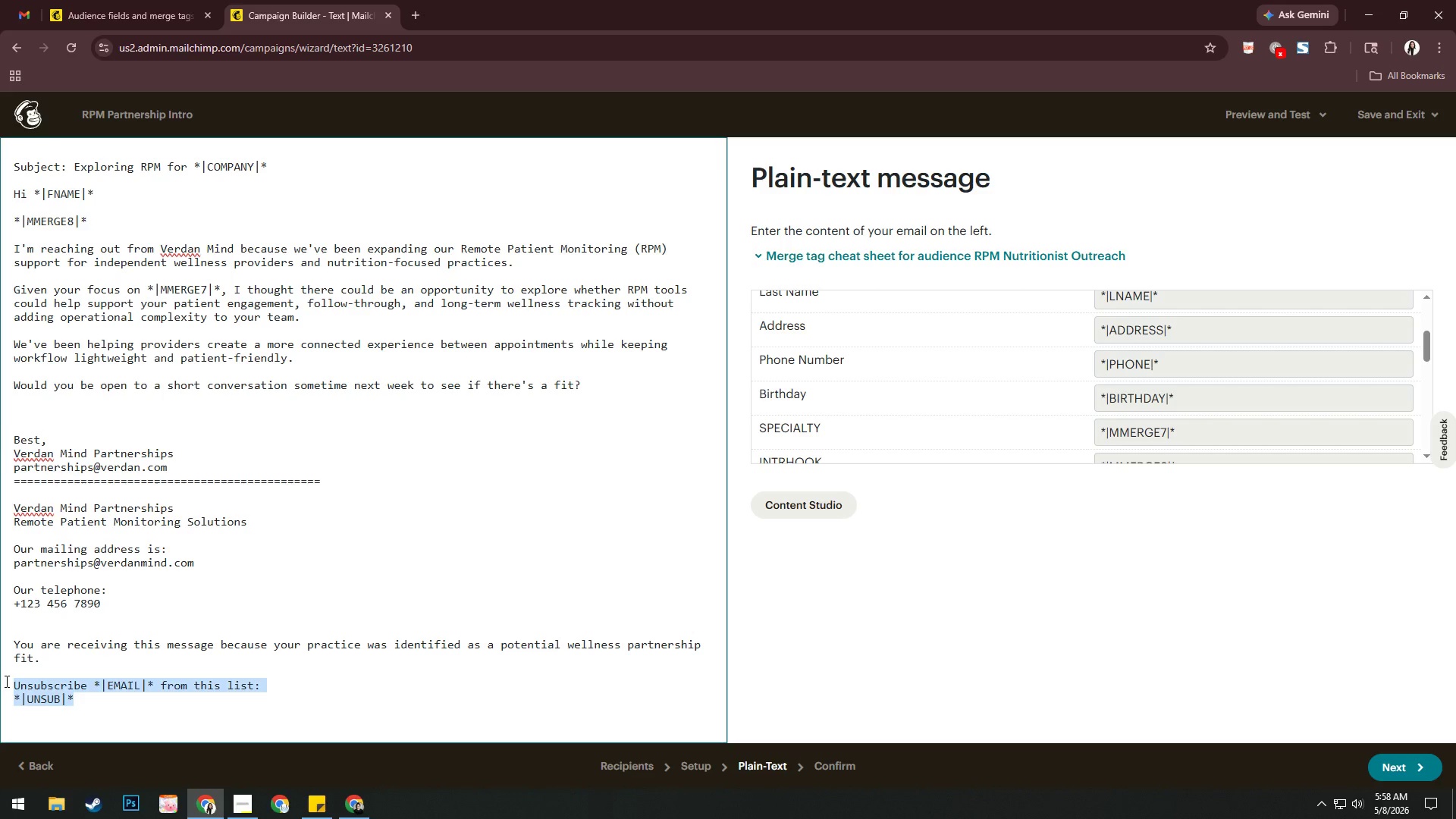 
key(Minus)
 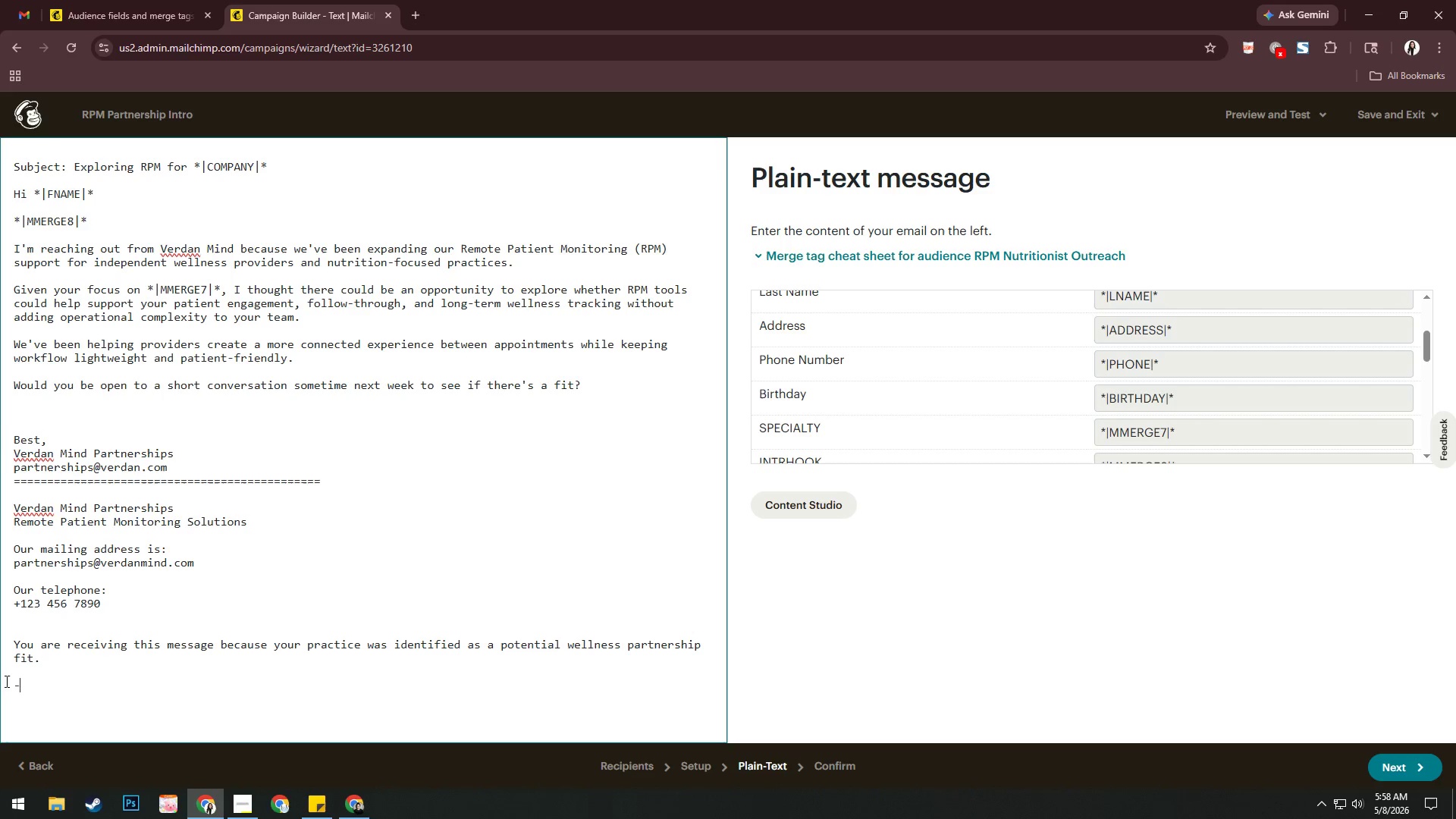 
key(Minus)
 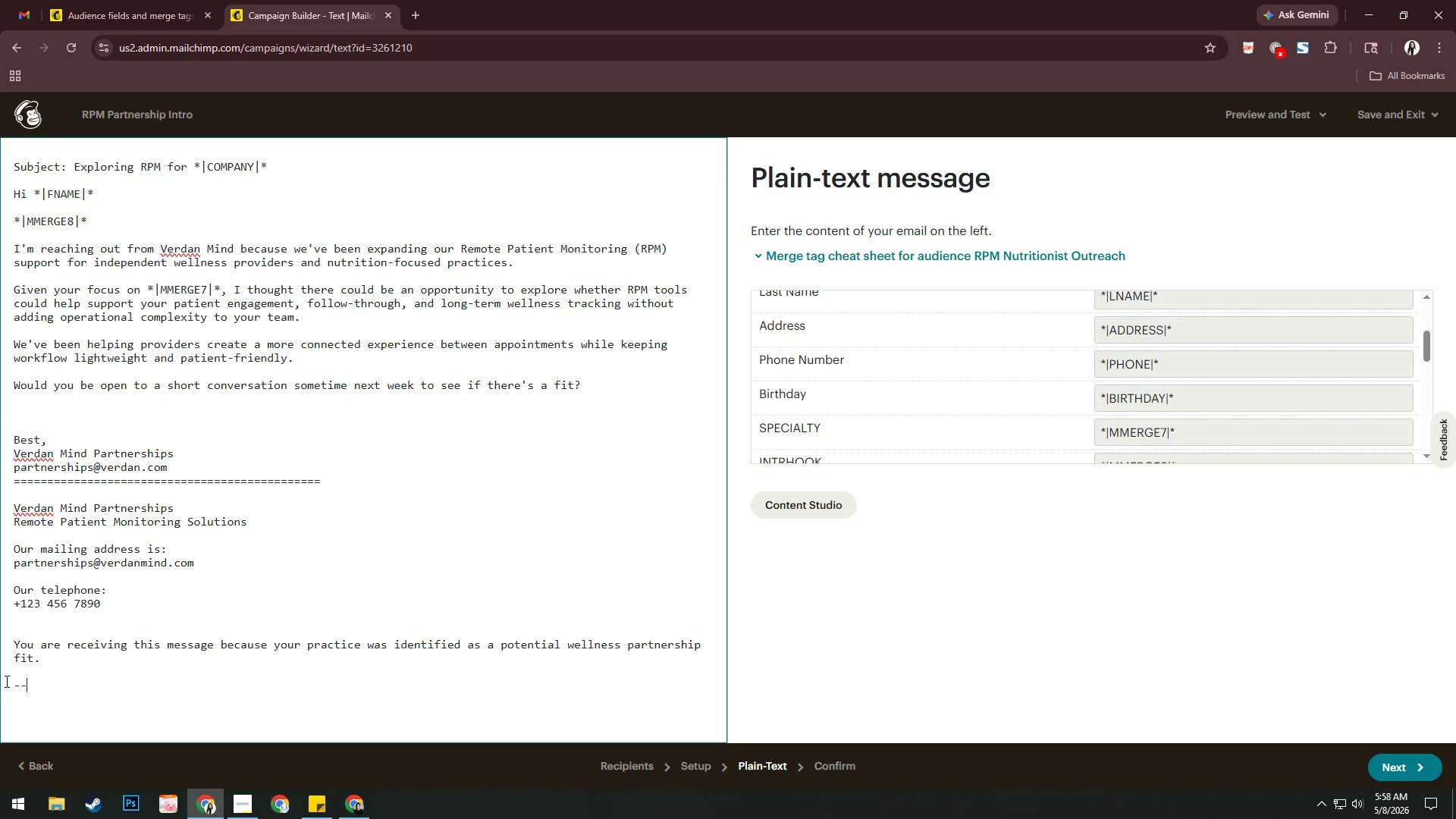 
key(Backspace)
 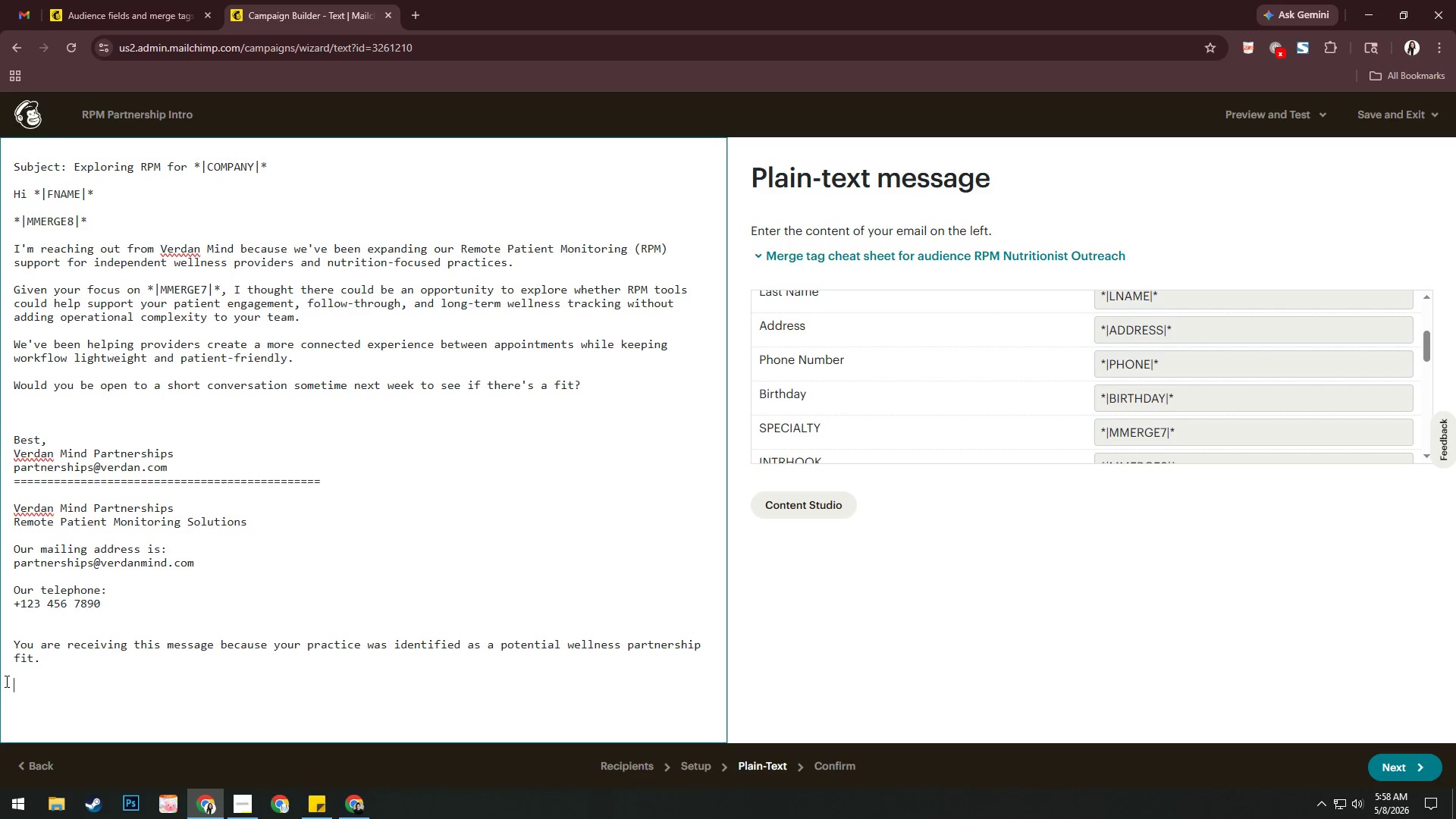 
key(Backspace)
 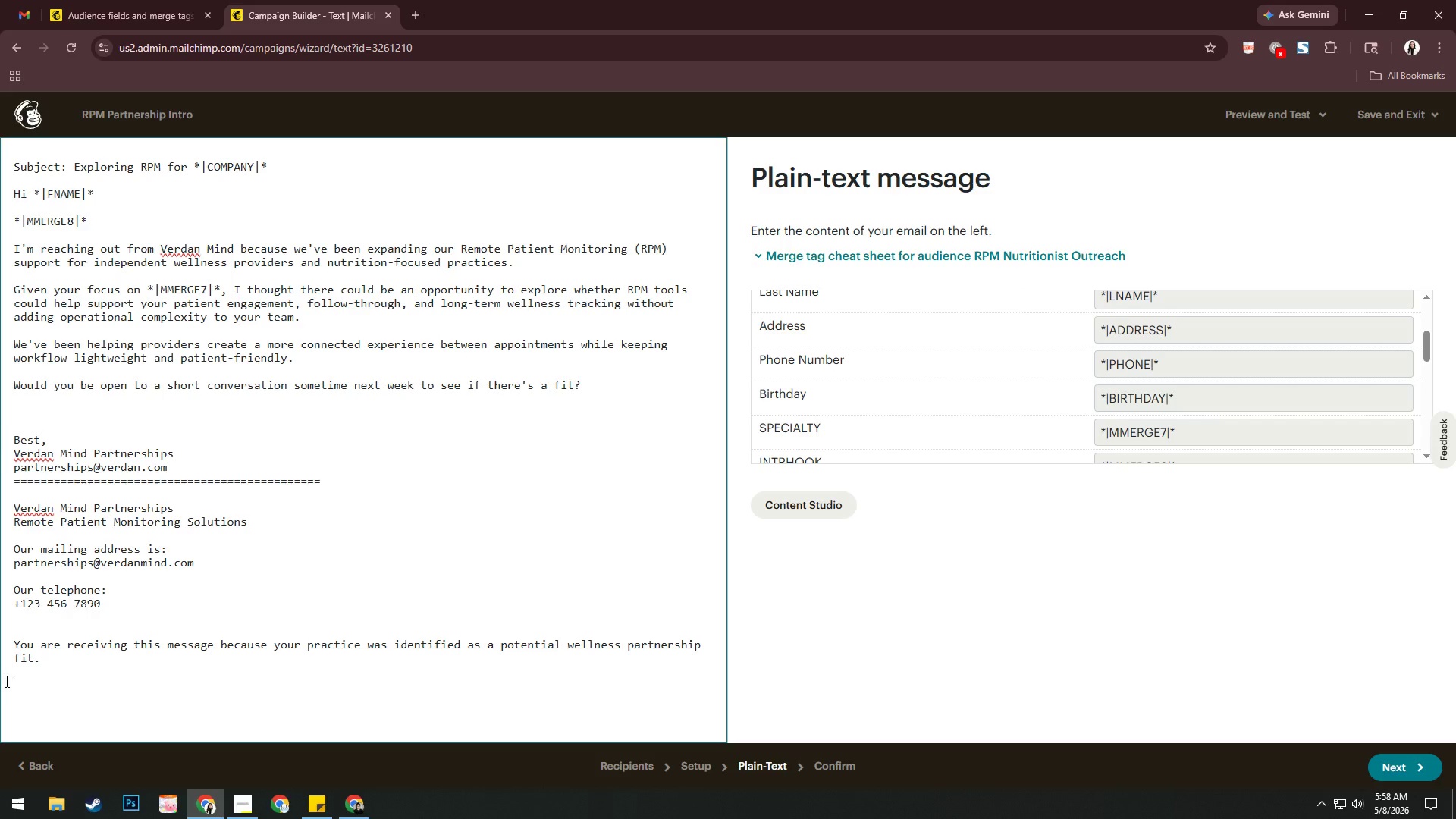 
key(Backspace)
 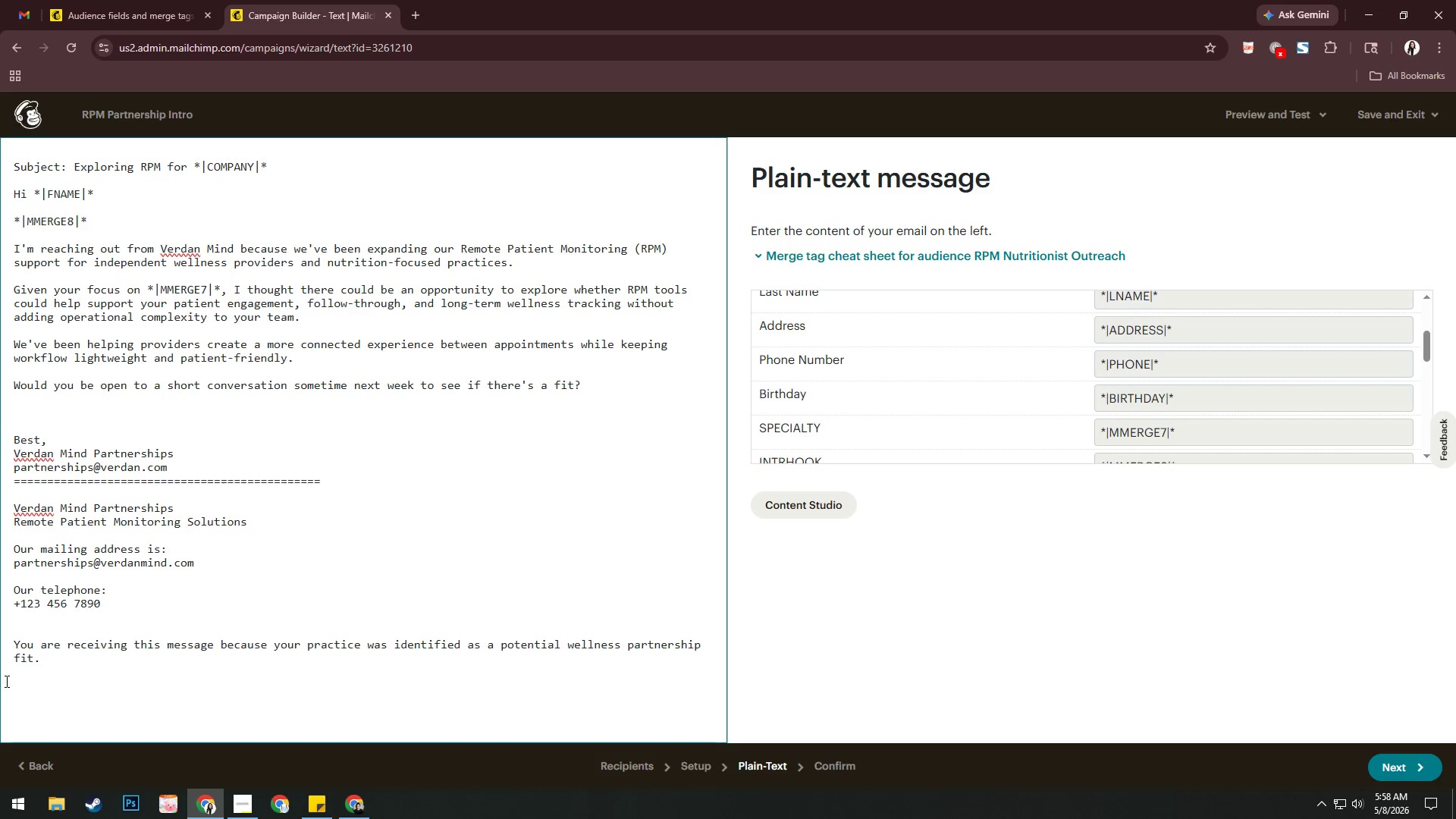 
key(Backspace)
 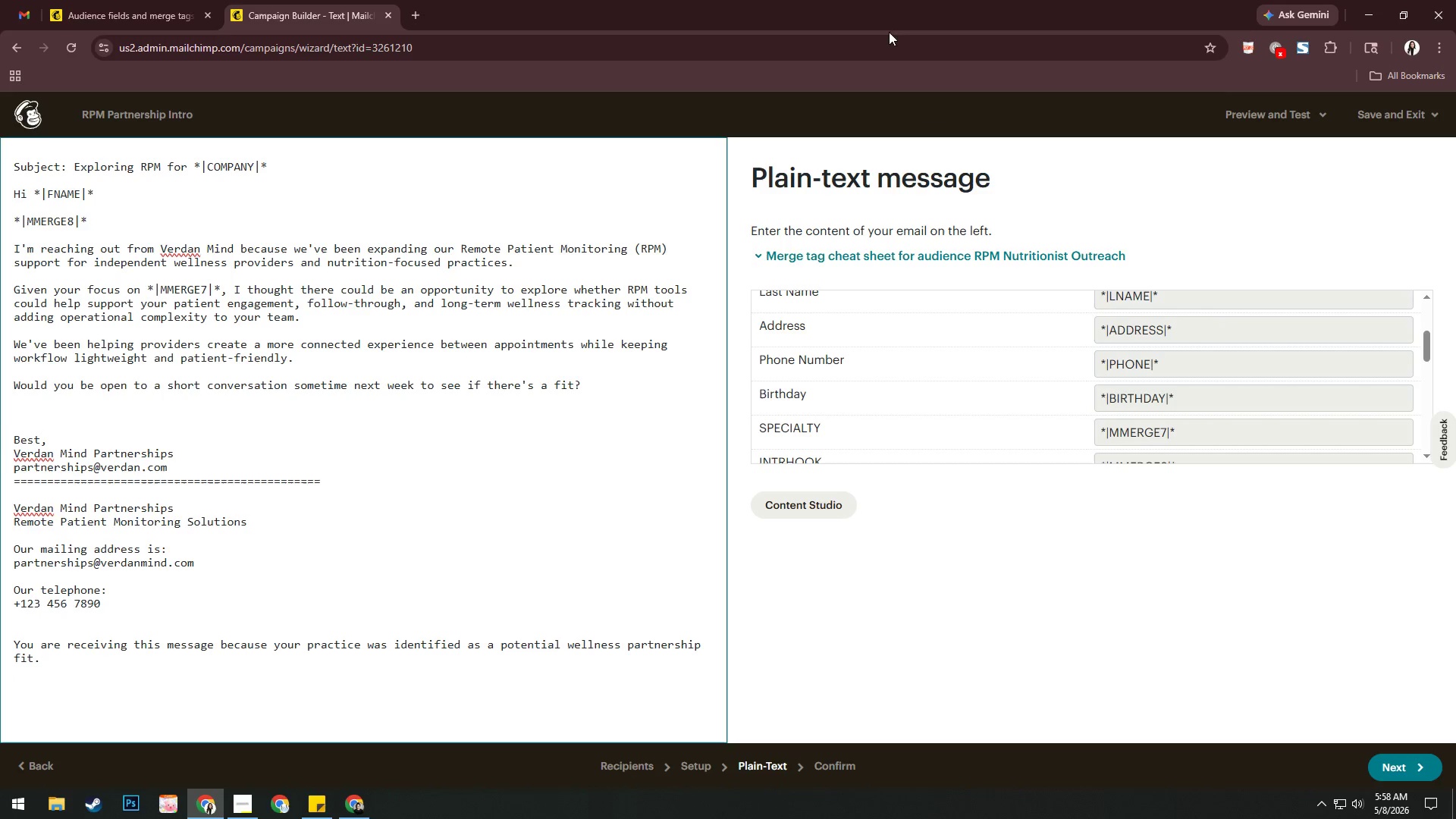 
left_click([1272, 105])
 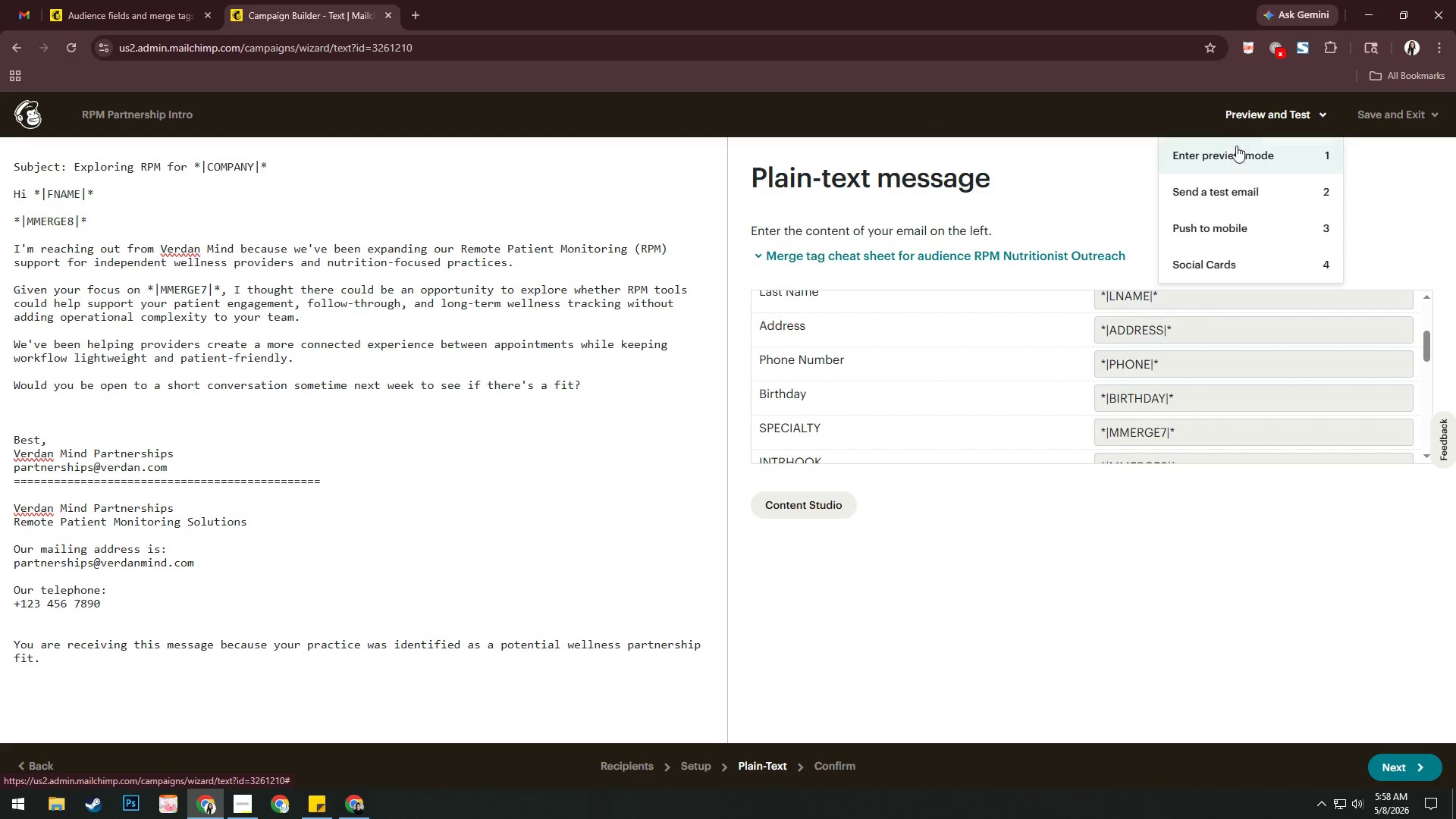 
left_click([1235, 147])
 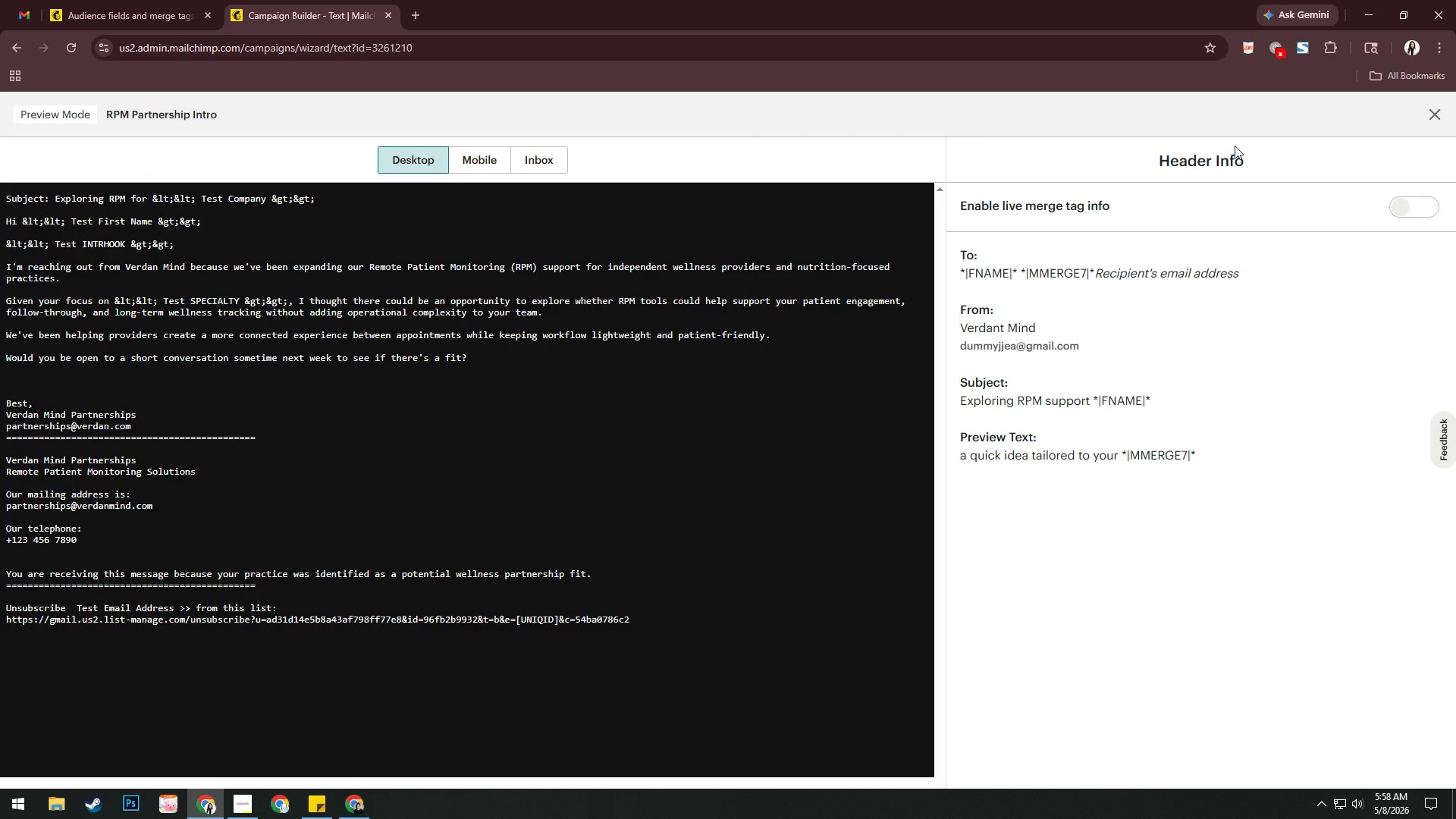 
wait(17.95)
 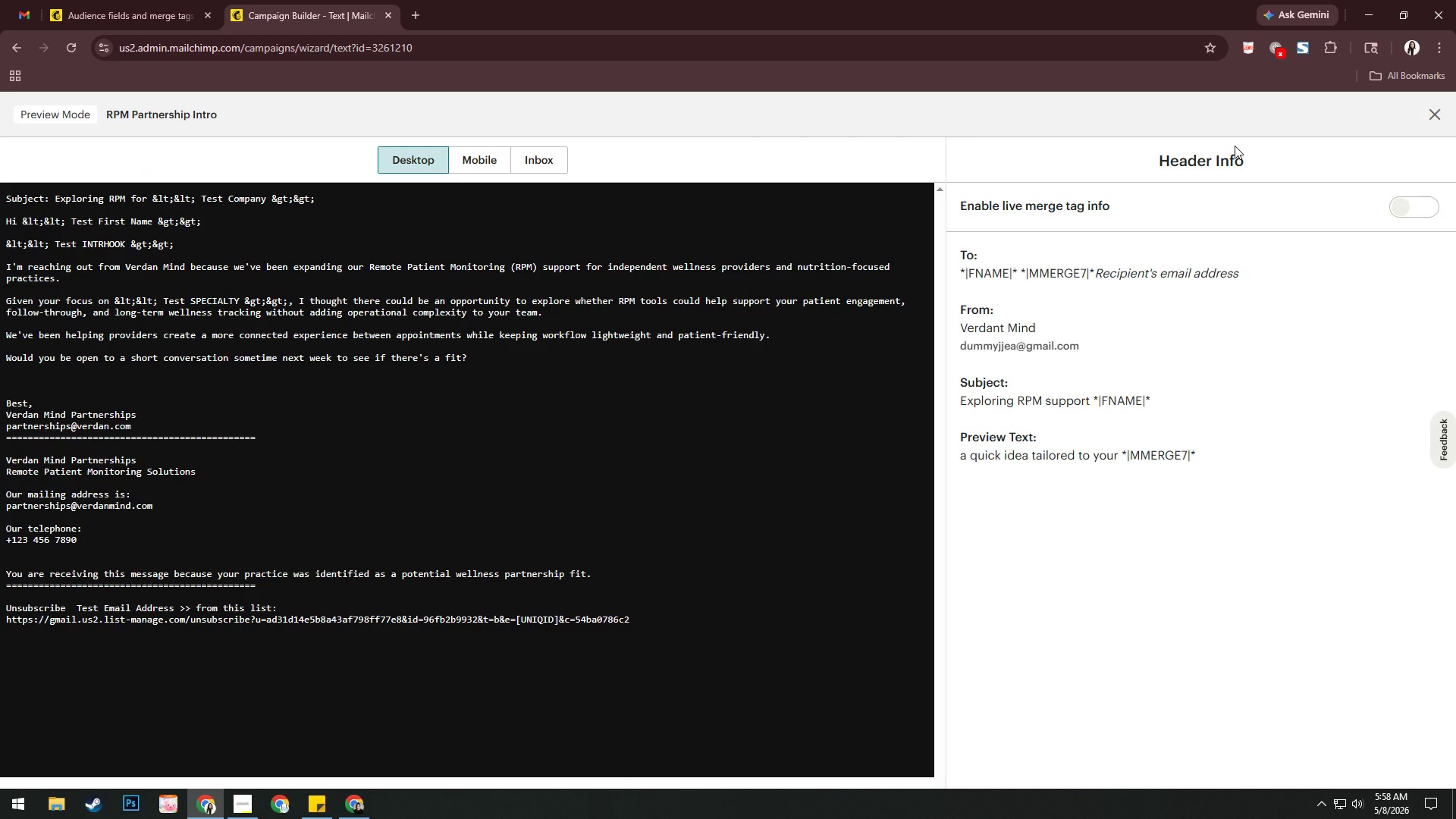 
left_click([1401, 200])
 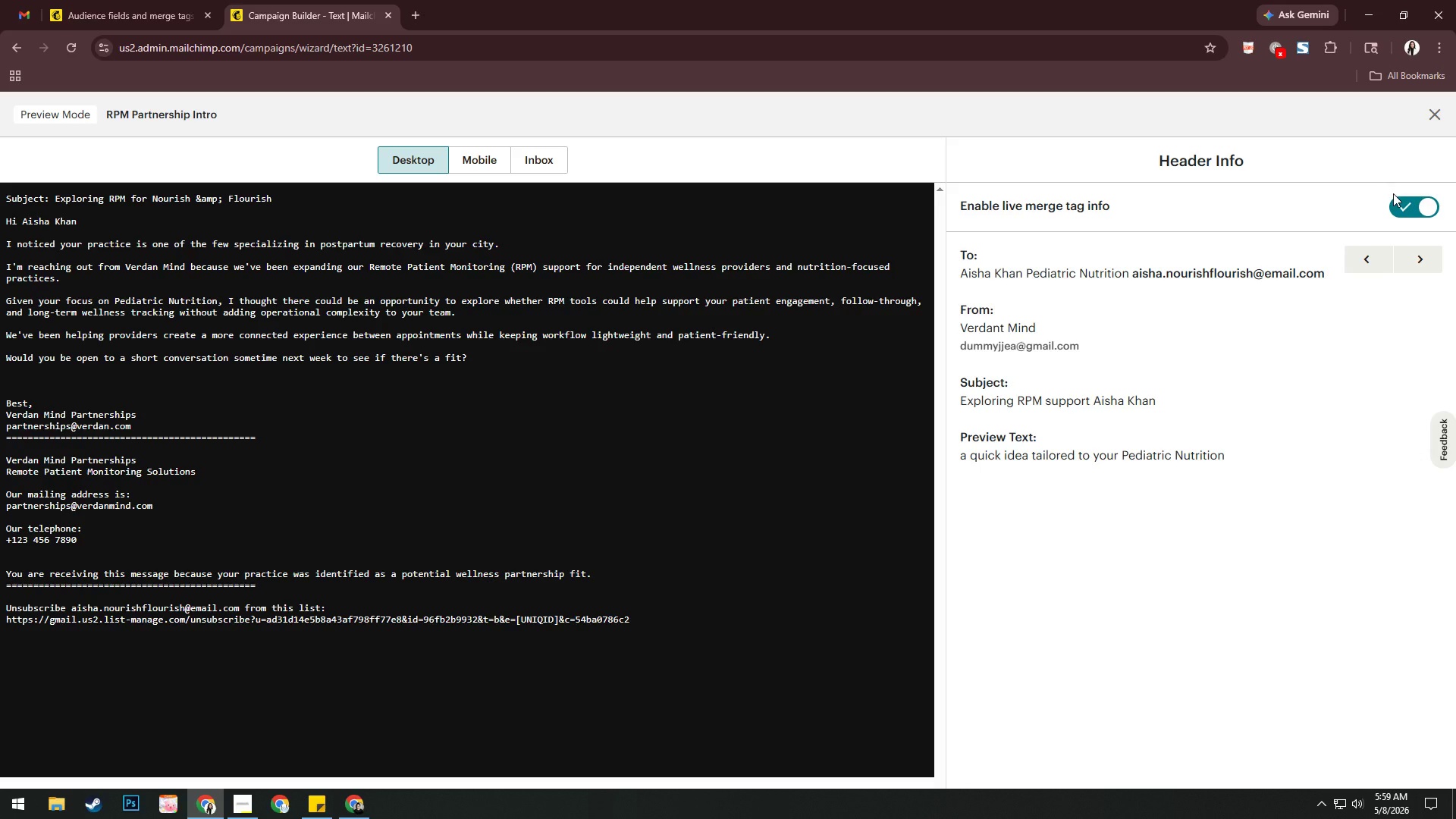 
wait(9.39)
 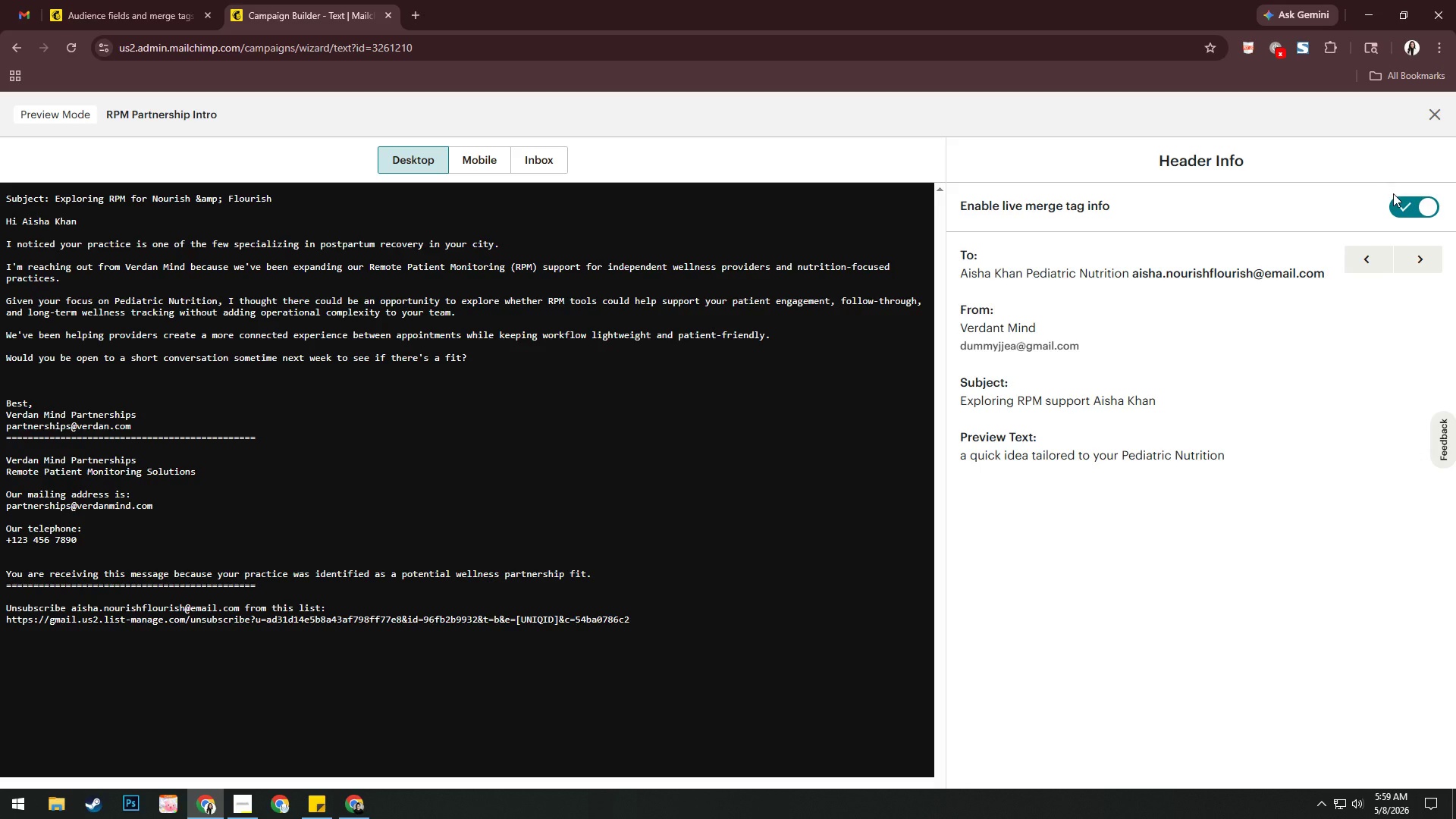 
double_click([365, 814])
 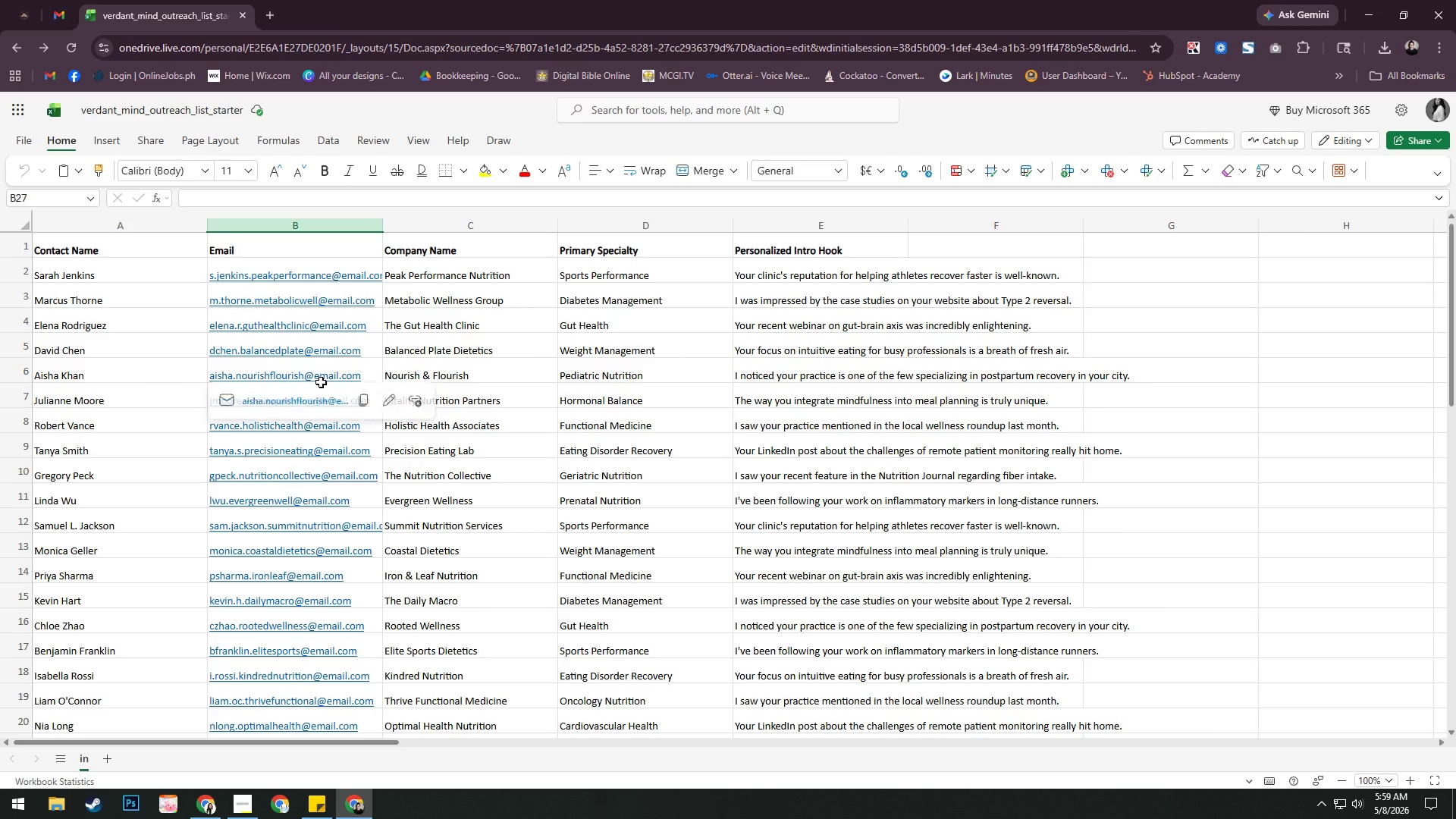 
wait(5.06)
 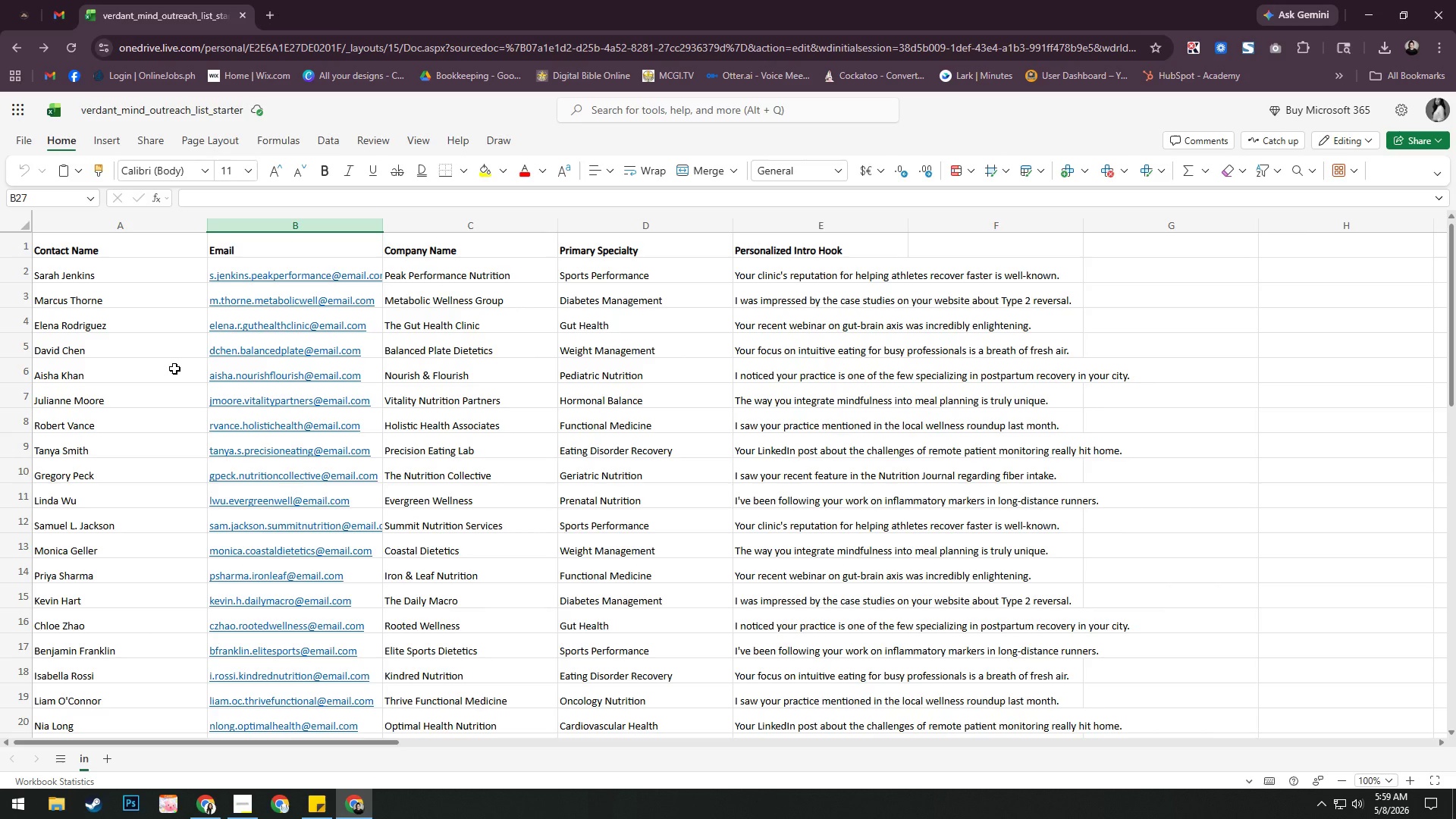 
left_click([205, 806])
 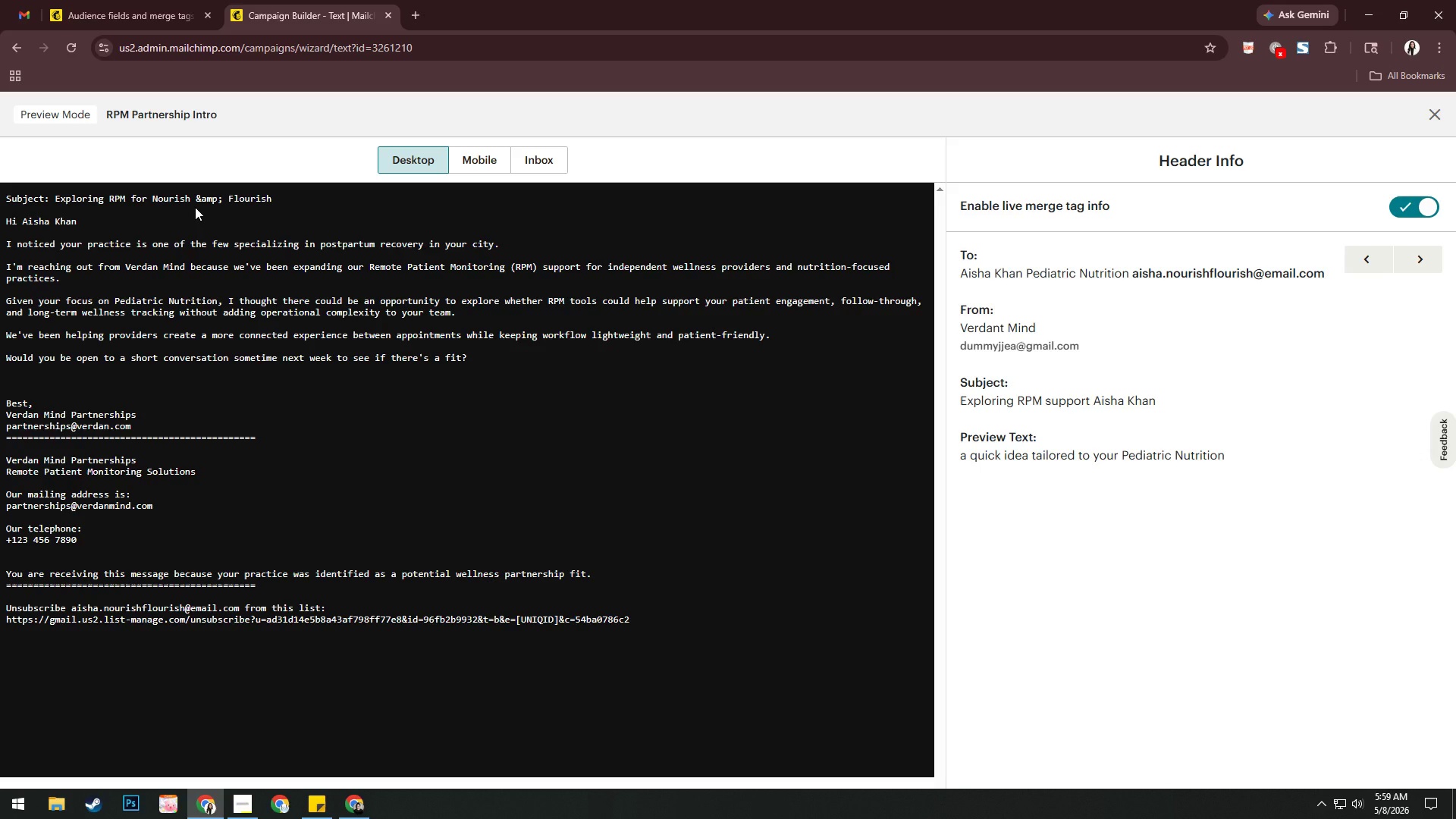 
wait(9.61)
 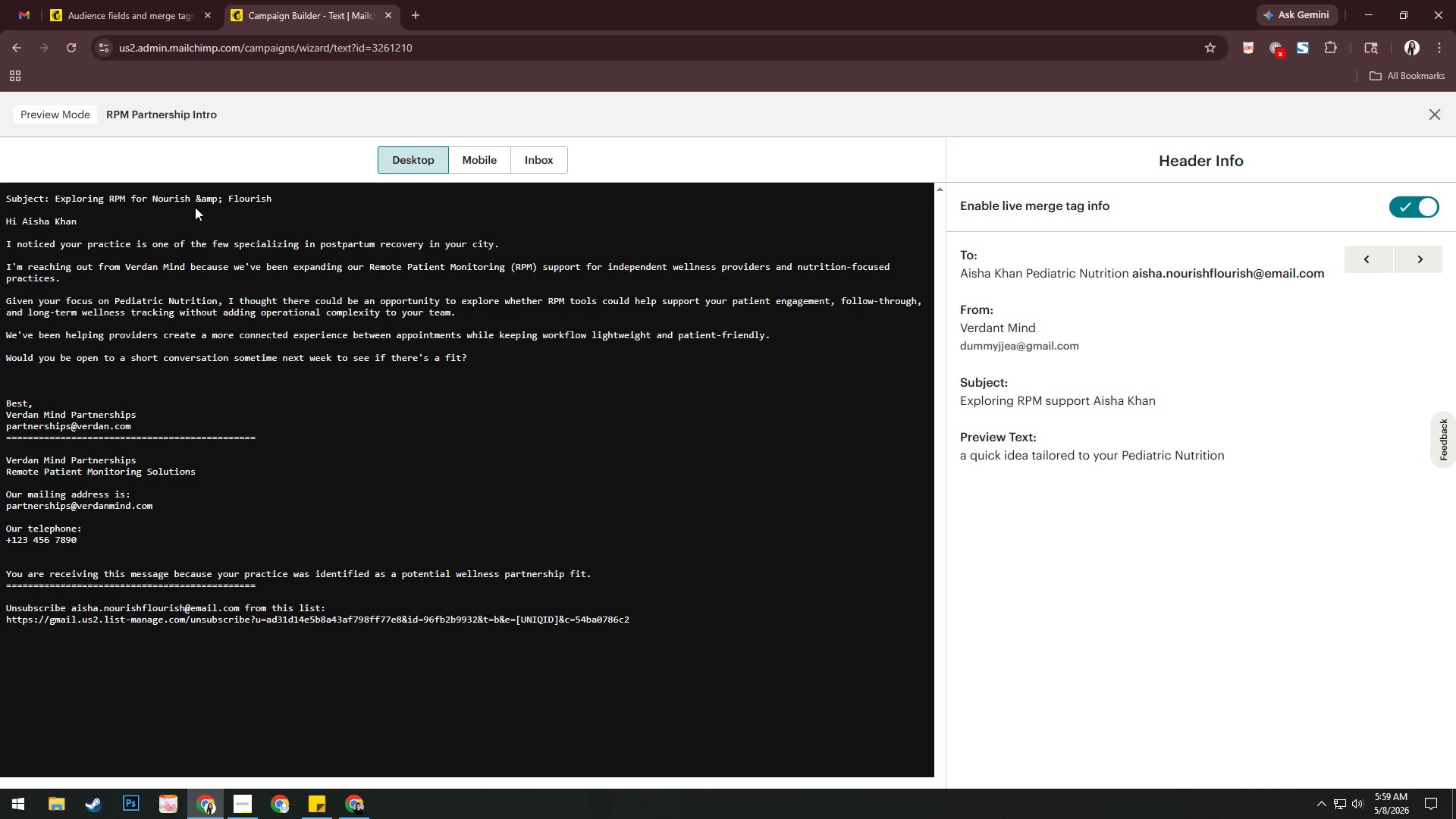 
left_click([484, 164])
 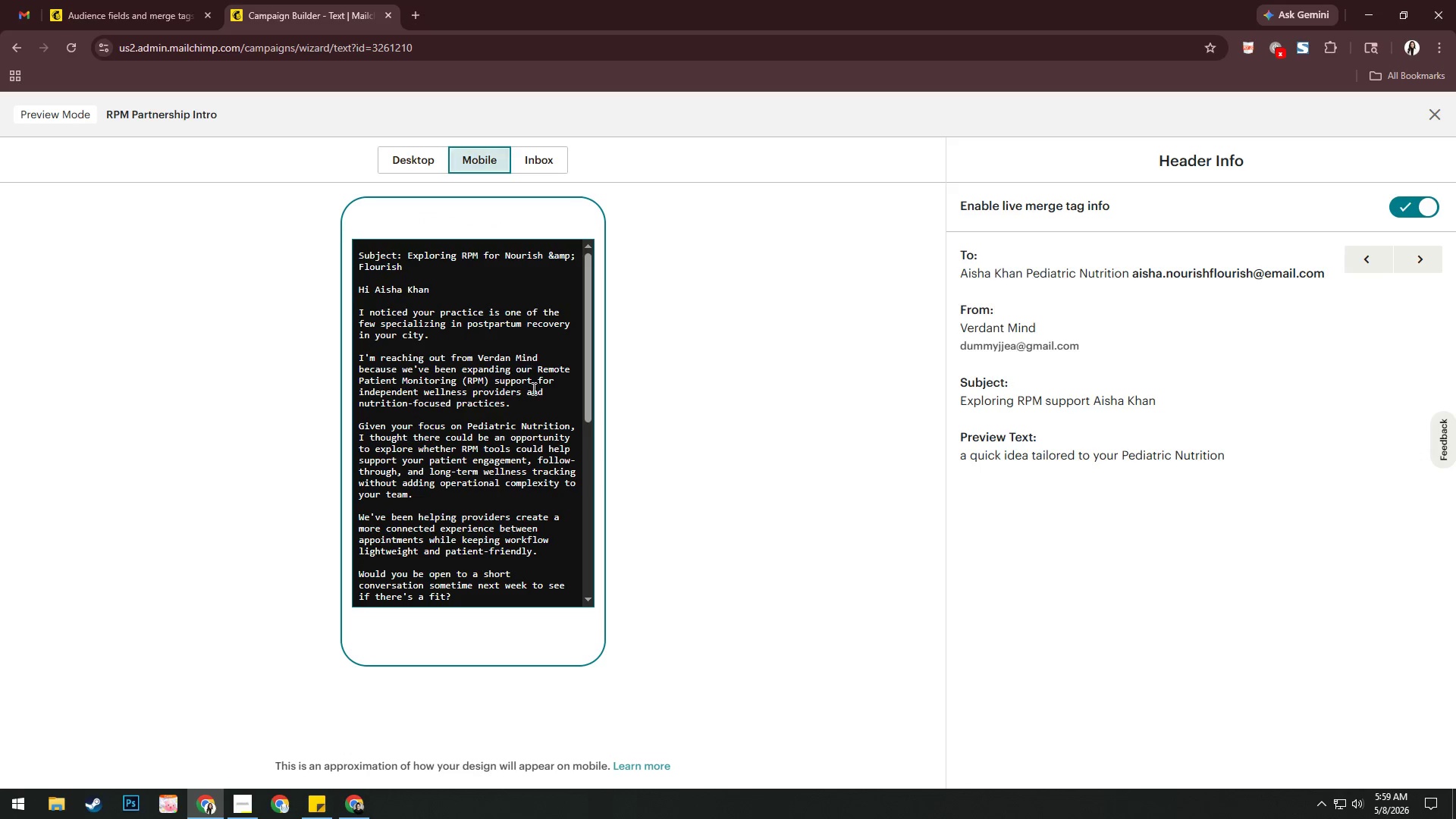 
scroll: coordinate [532, 388], scroll_direction: down, amount: 1.0
 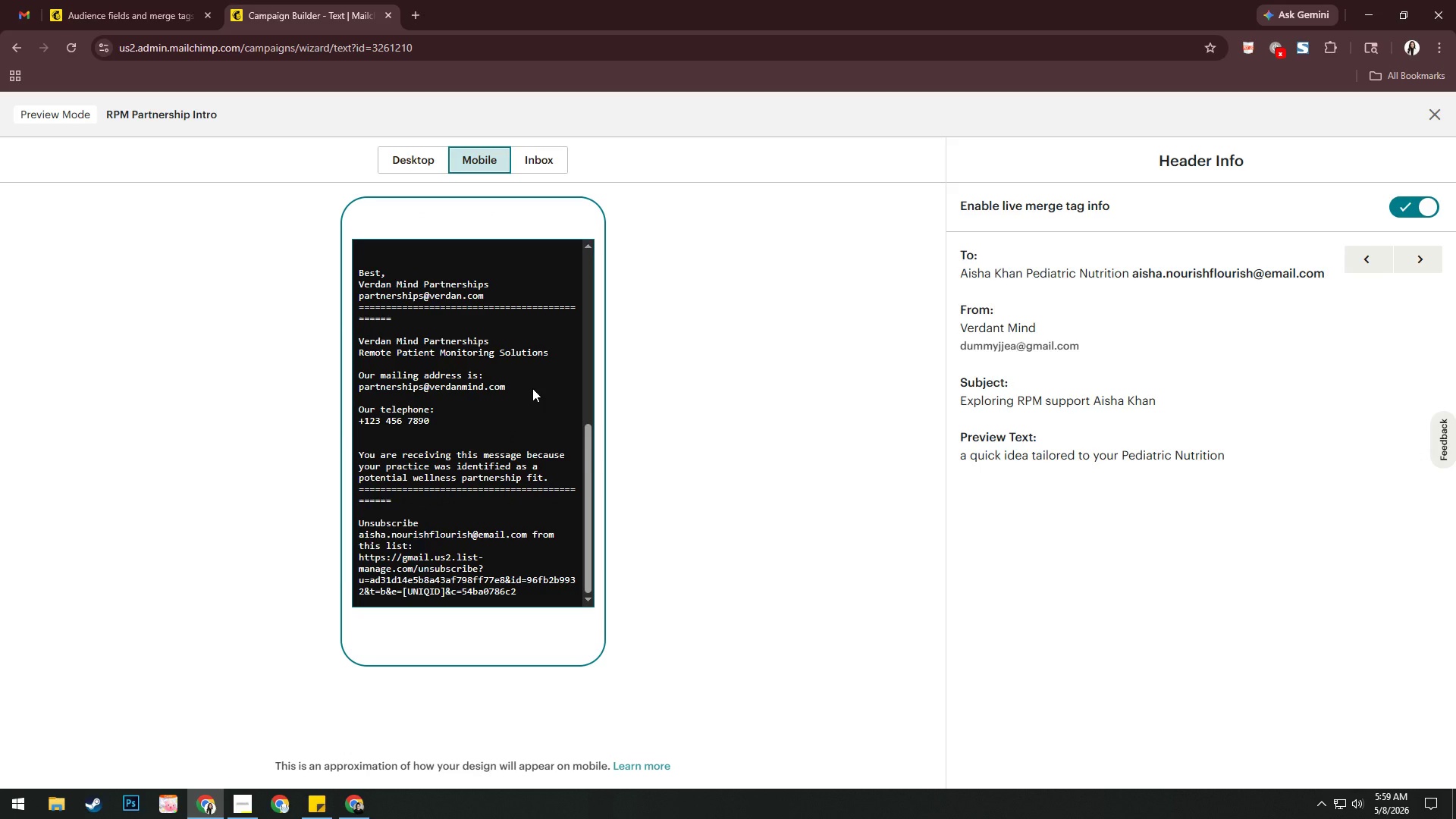 
scroll: coordinate [532, 388], scroll_direction: up, amount: 2.0
 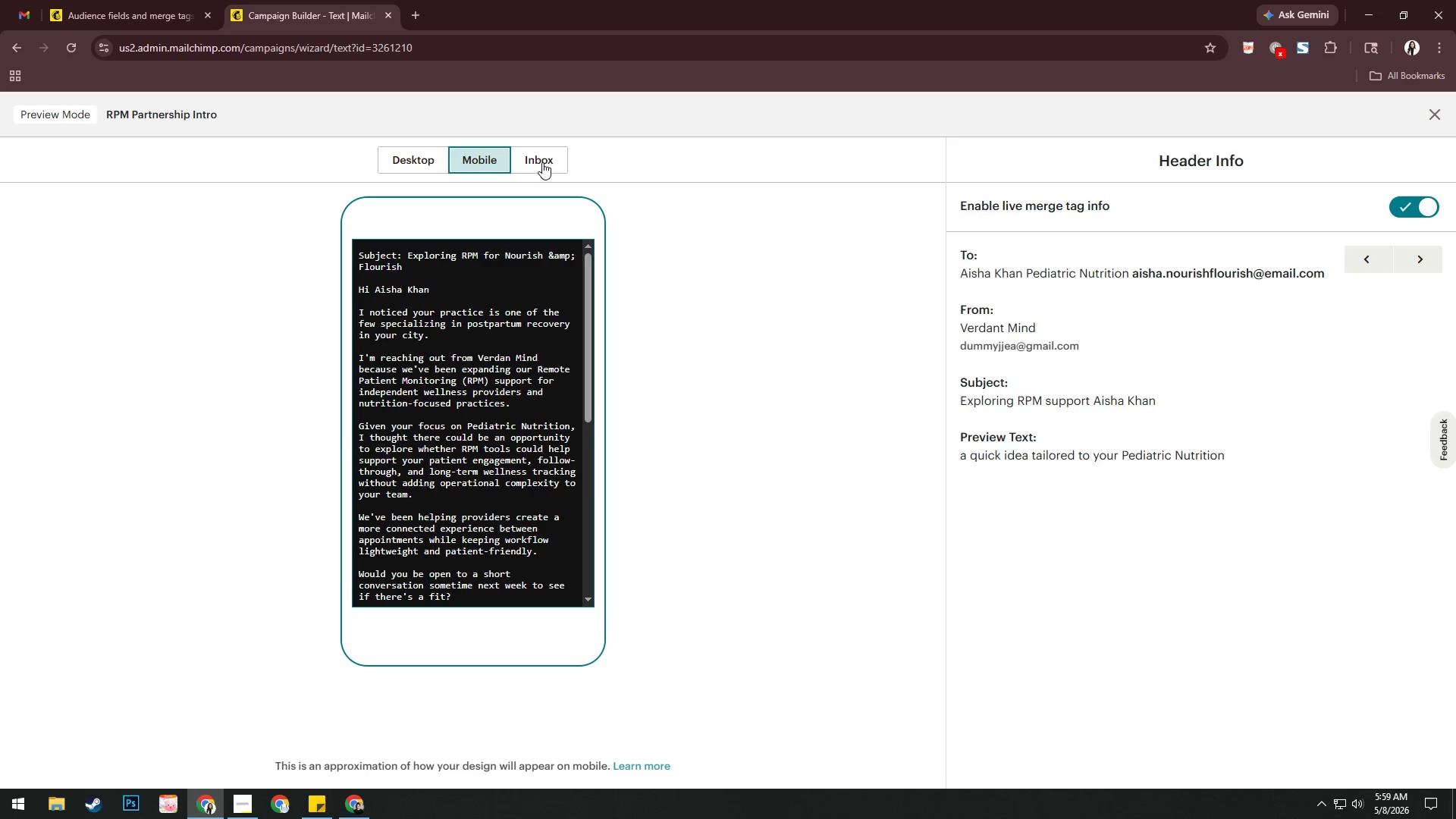 
left_click([541, 158])
 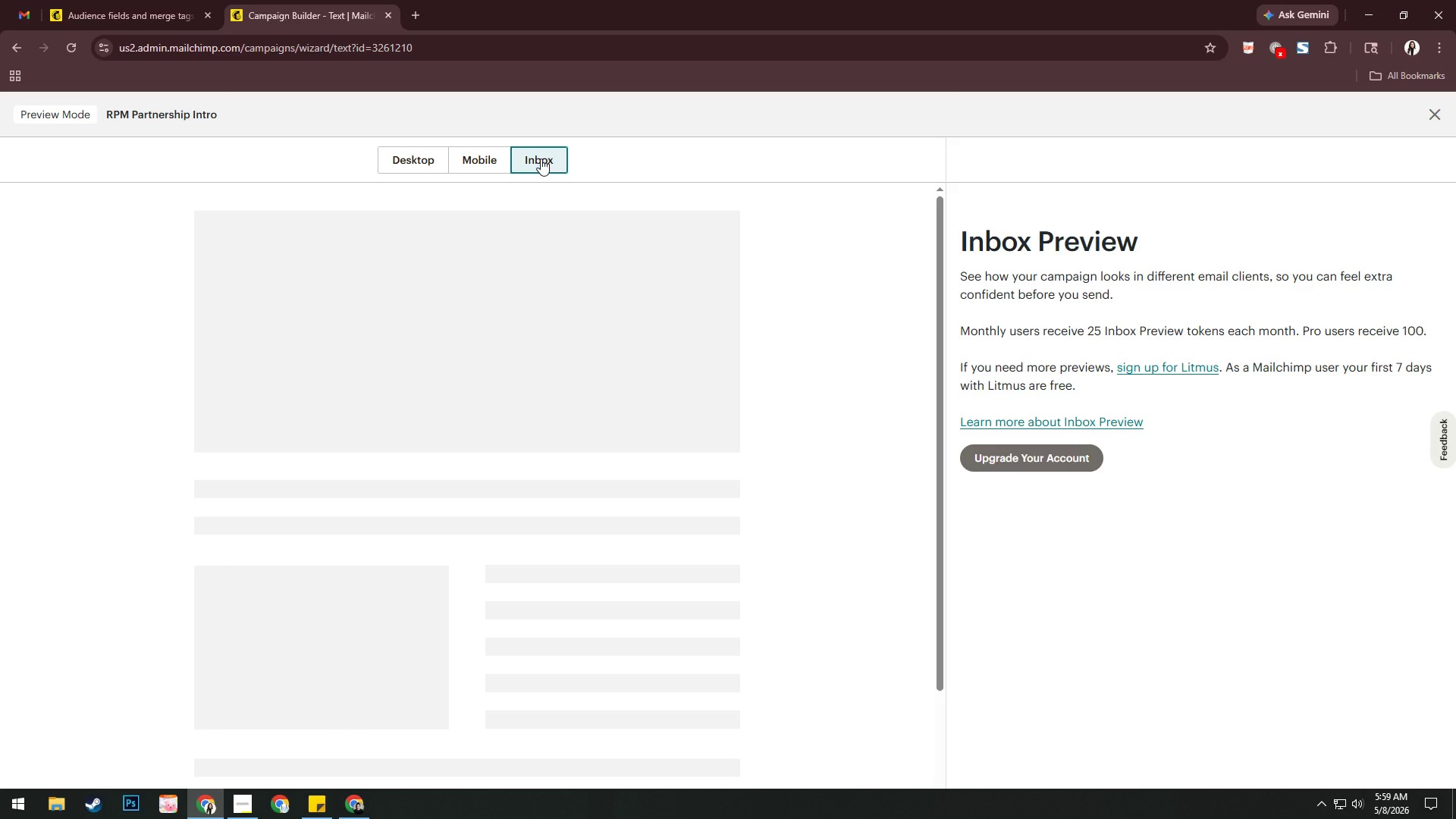 
wait(20.56)
 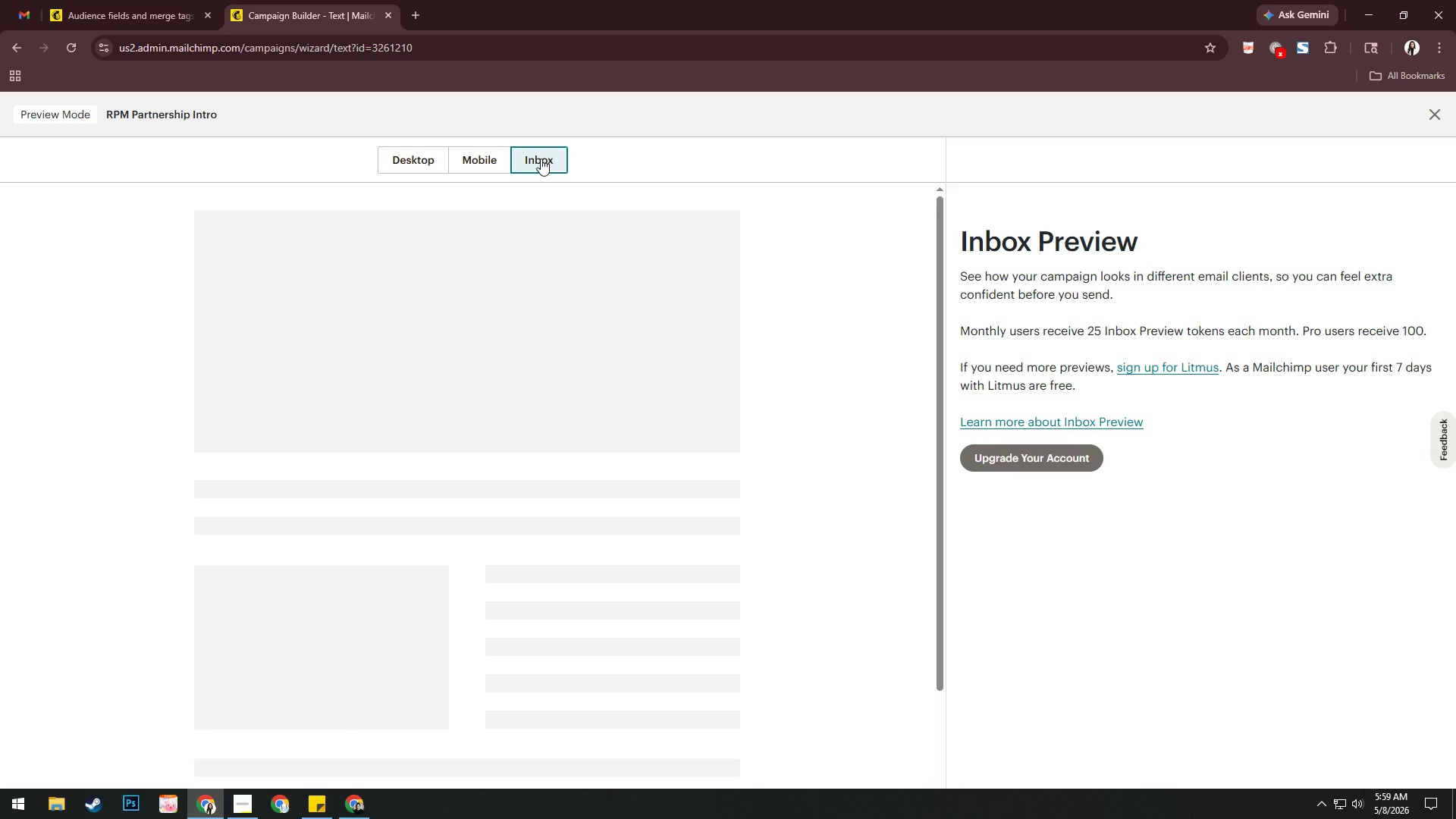 
left_click([418, 155])
 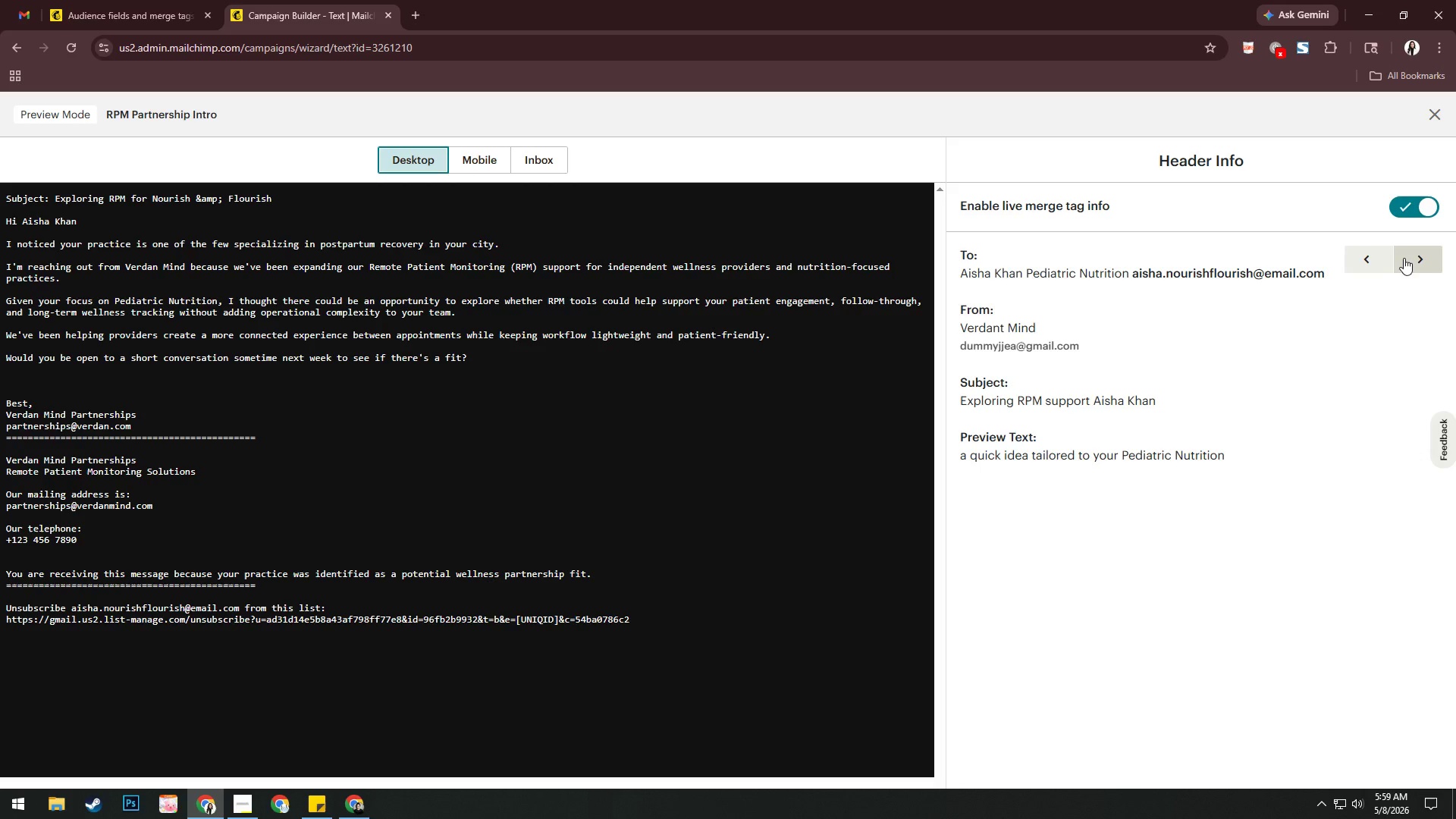 
left_click([1420, 260])
 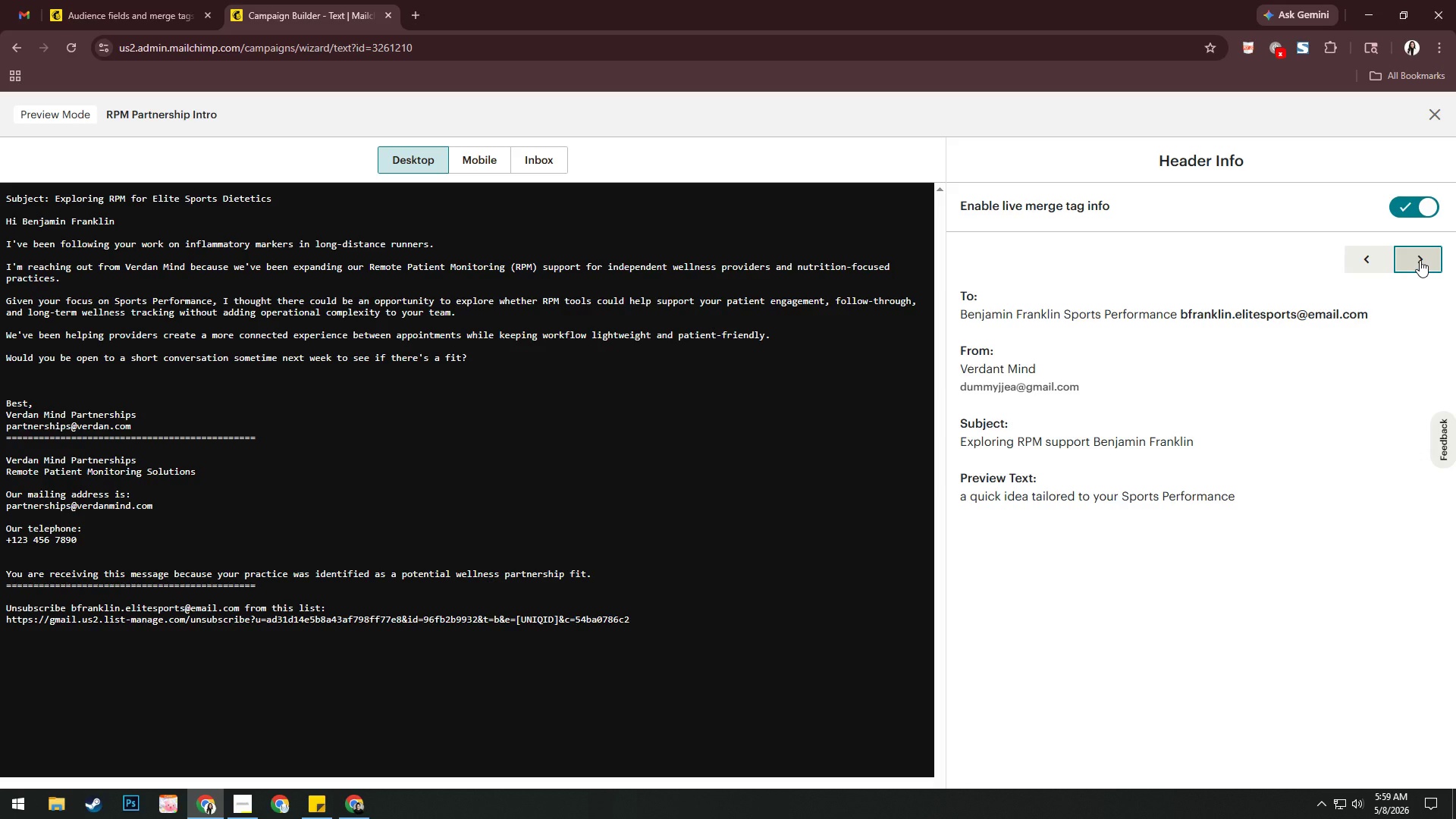 
wait(6.55)
 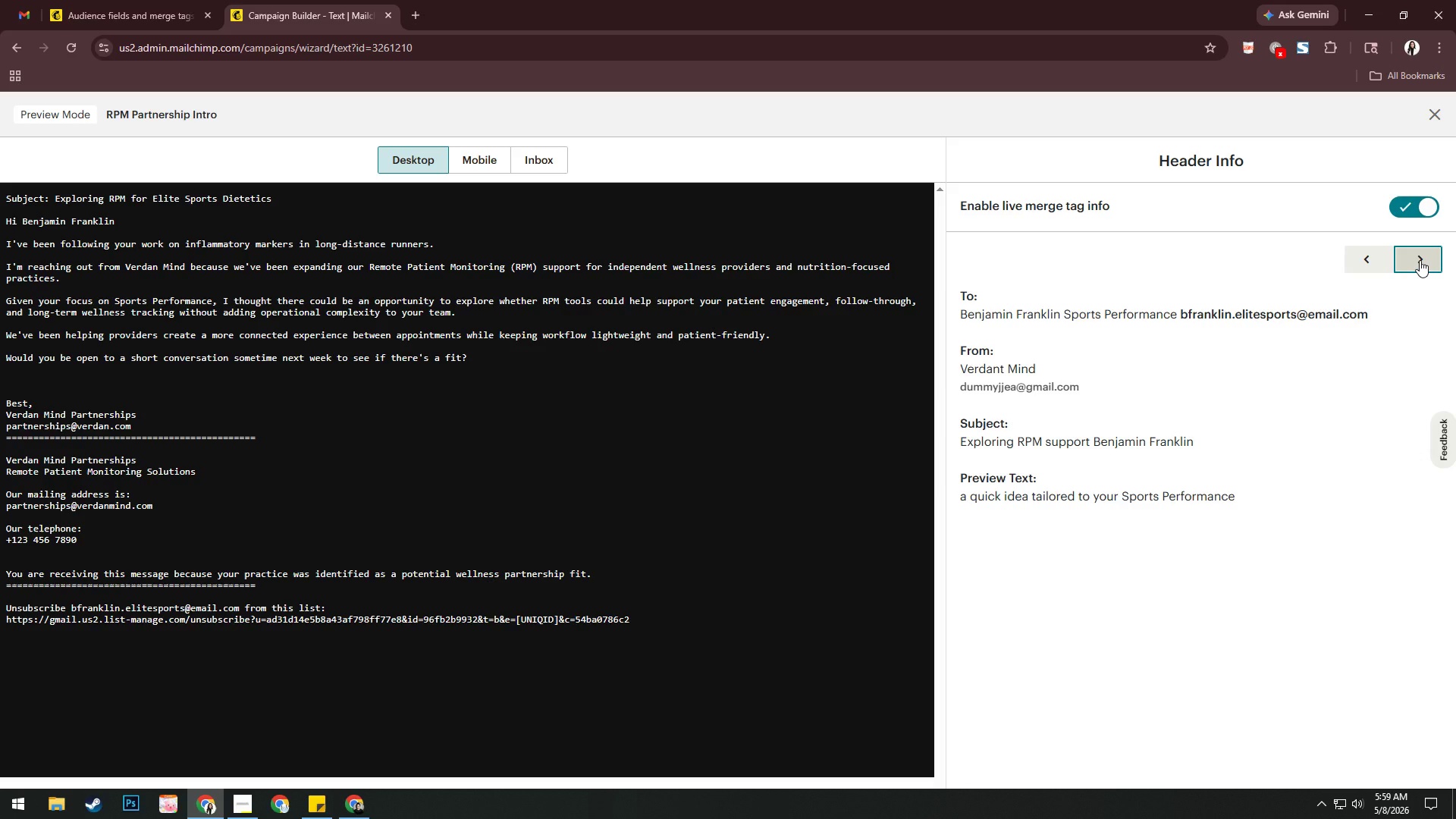 
double_click([1373, 265])
 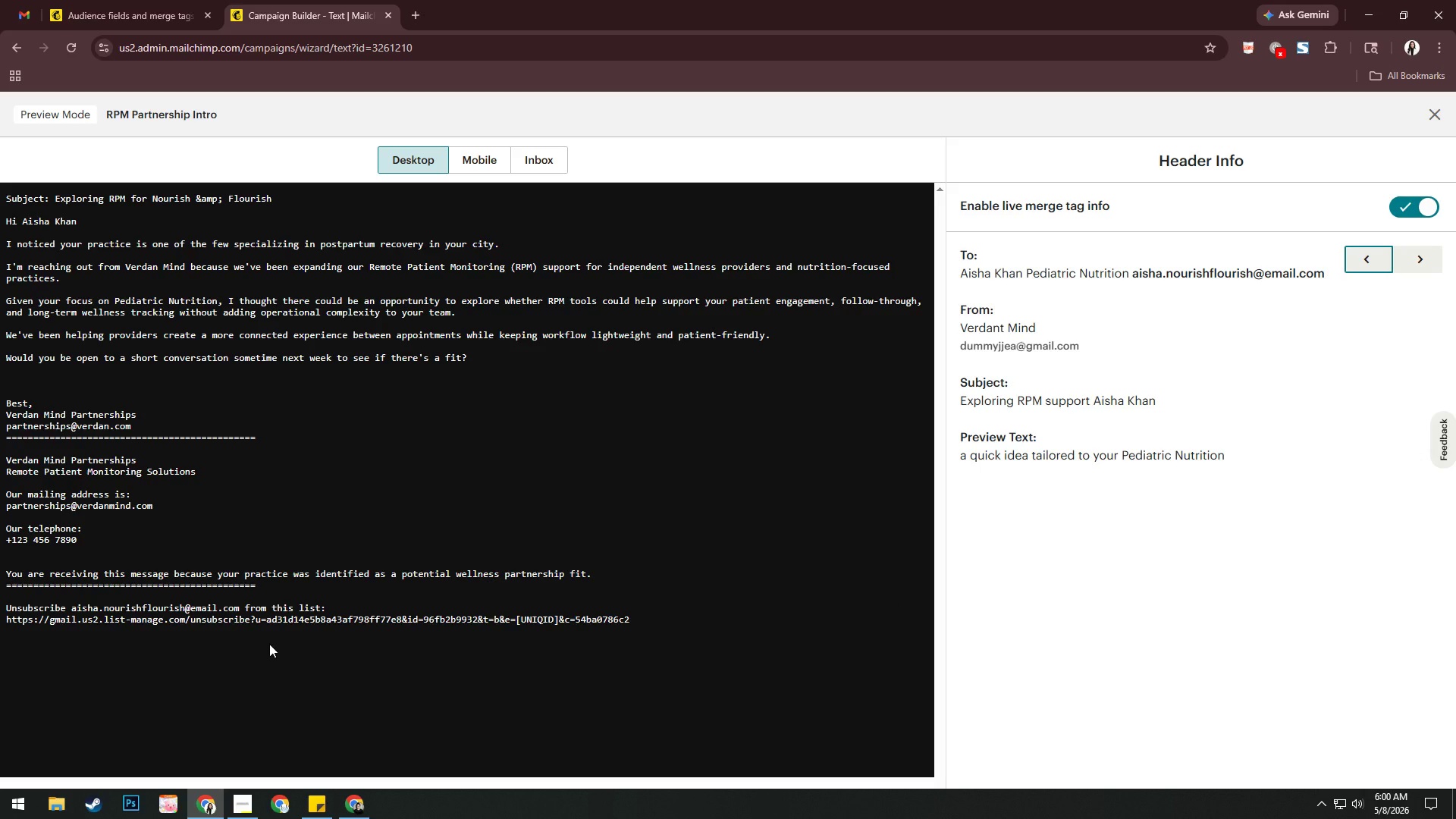 
wait(5.75)
 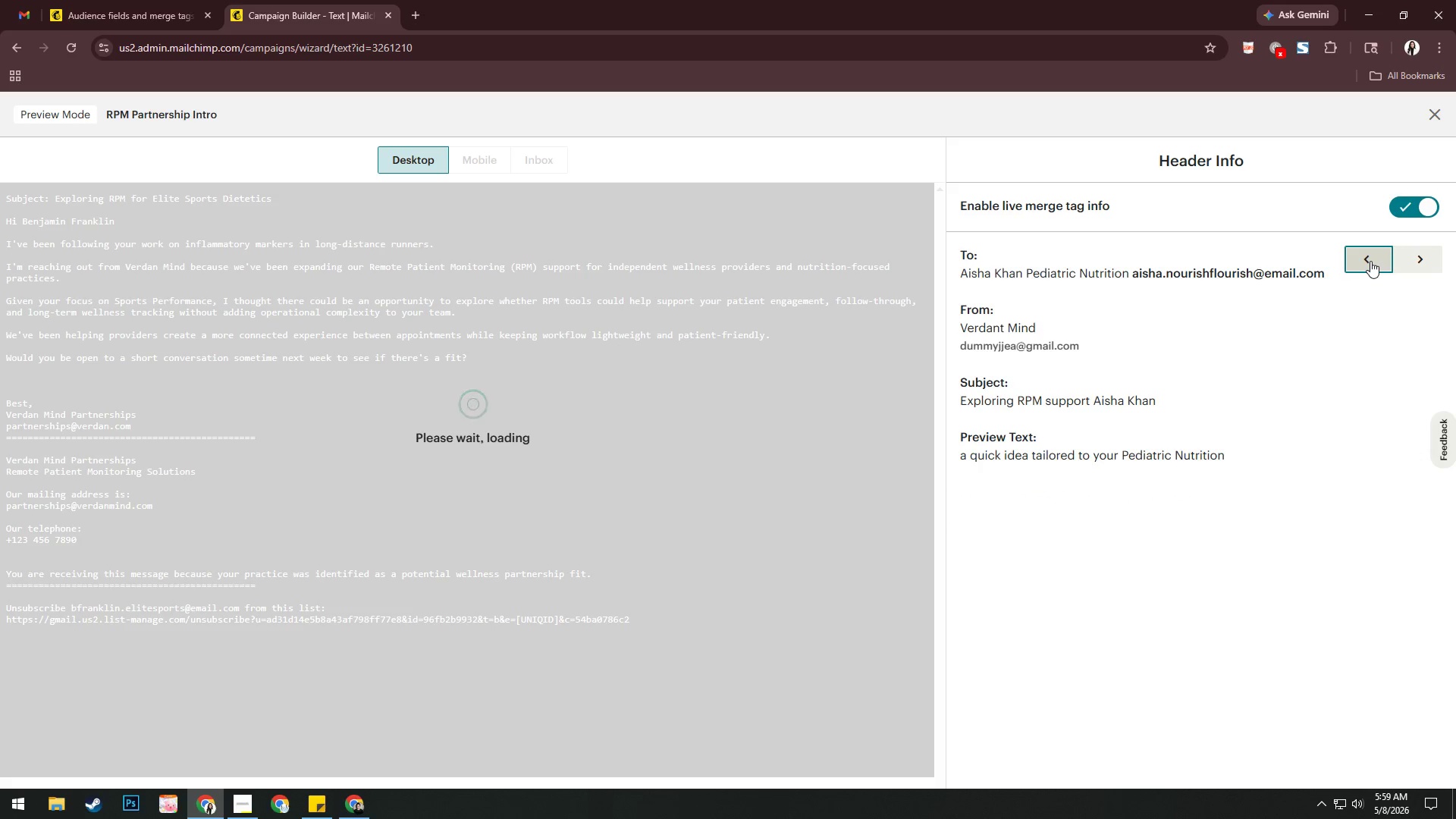 
left_click([353, 803])
 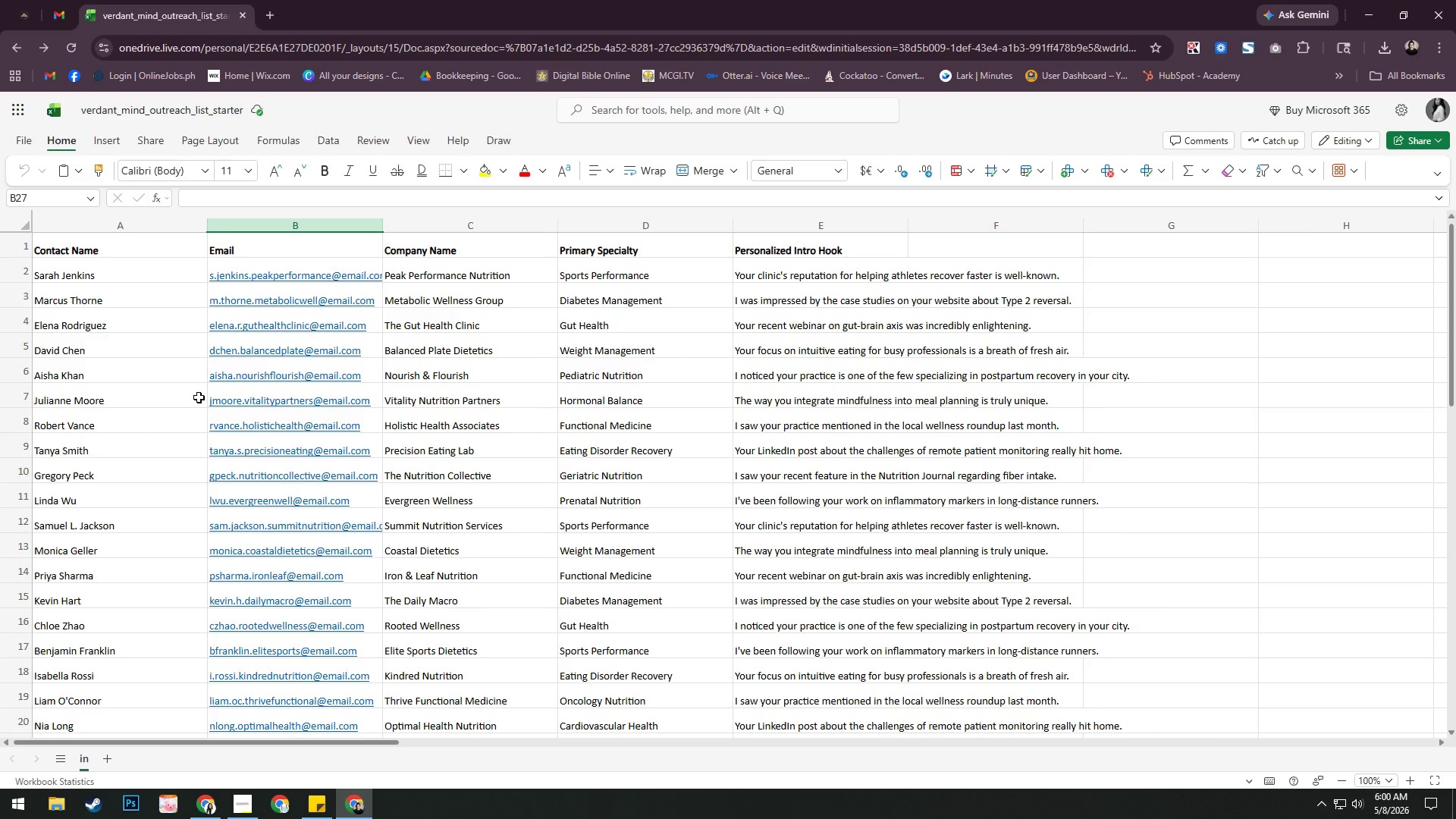 
wait(11.47)
 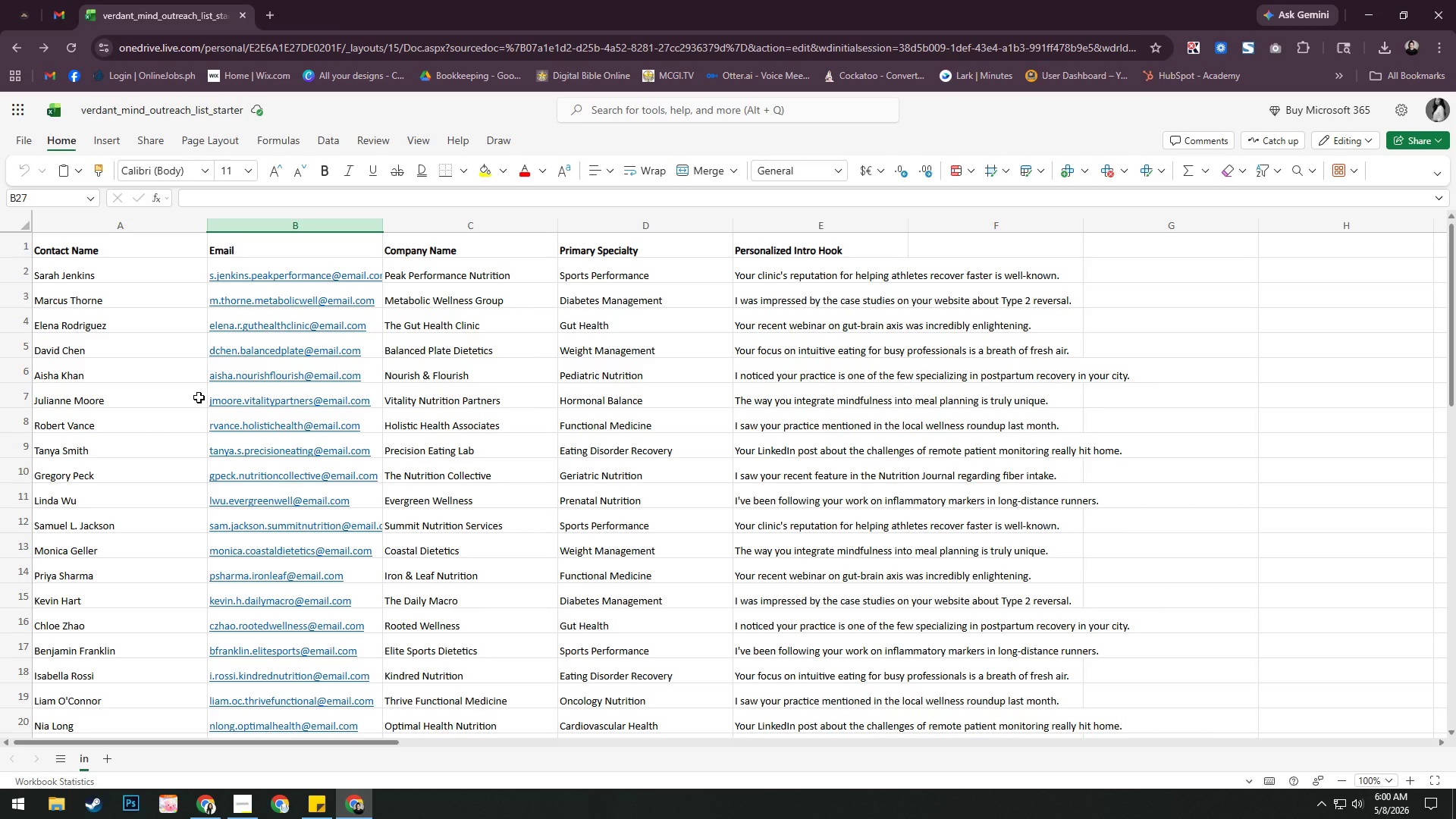 
left_click([212, 807])
 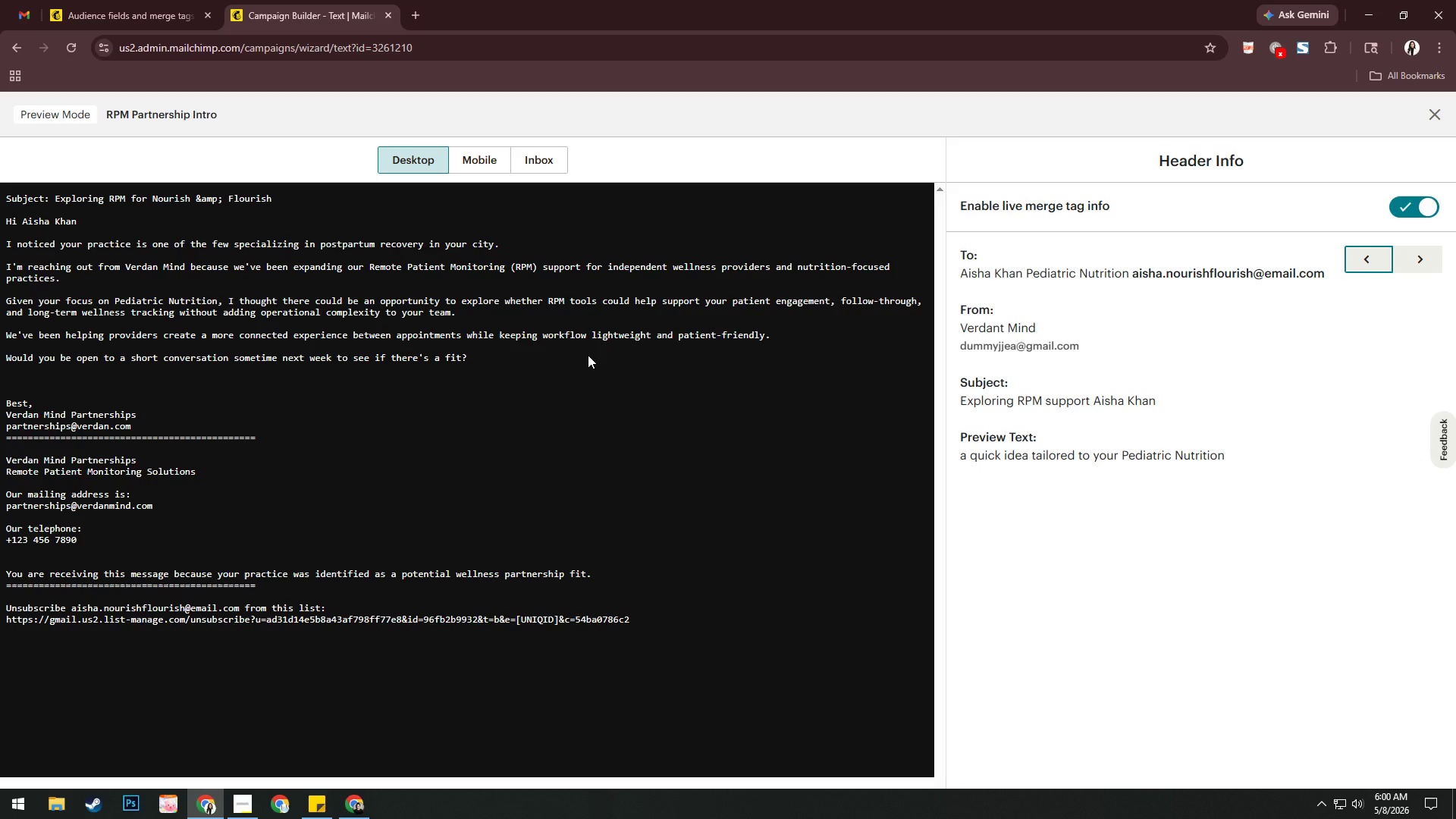 
wait(6.47)
 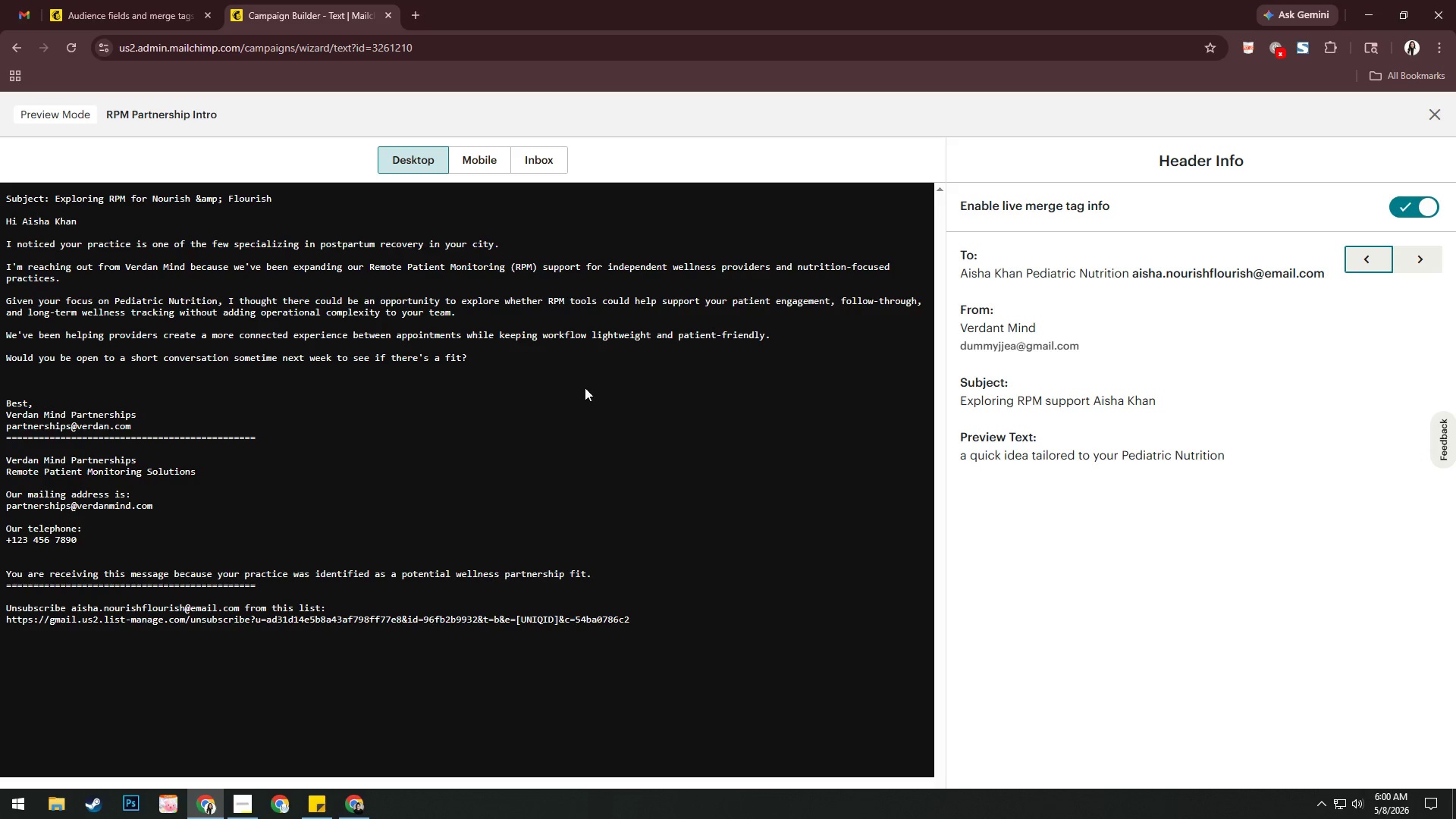 
left_click([215, 199])
 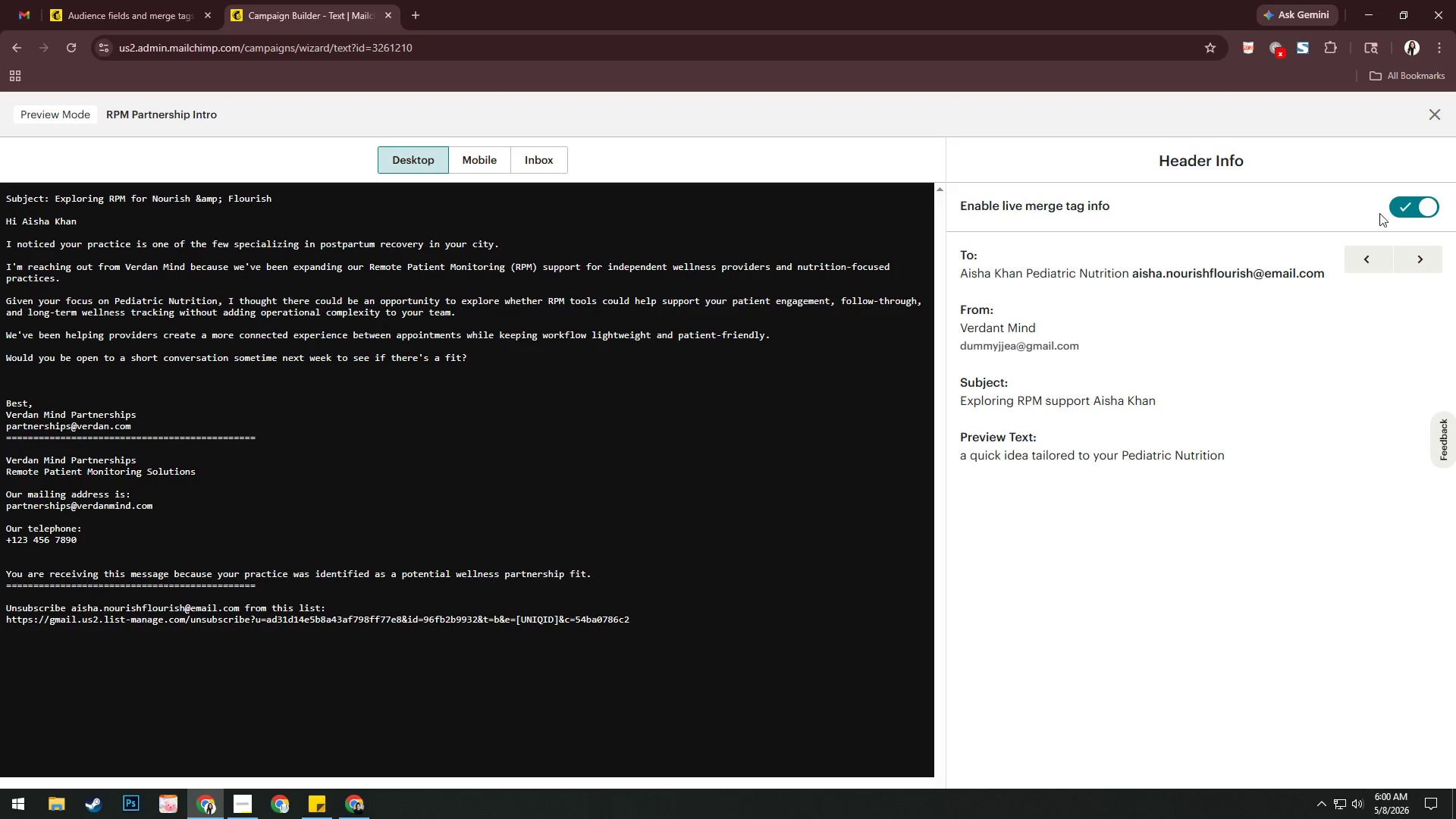 
left_click([1417, 256])
 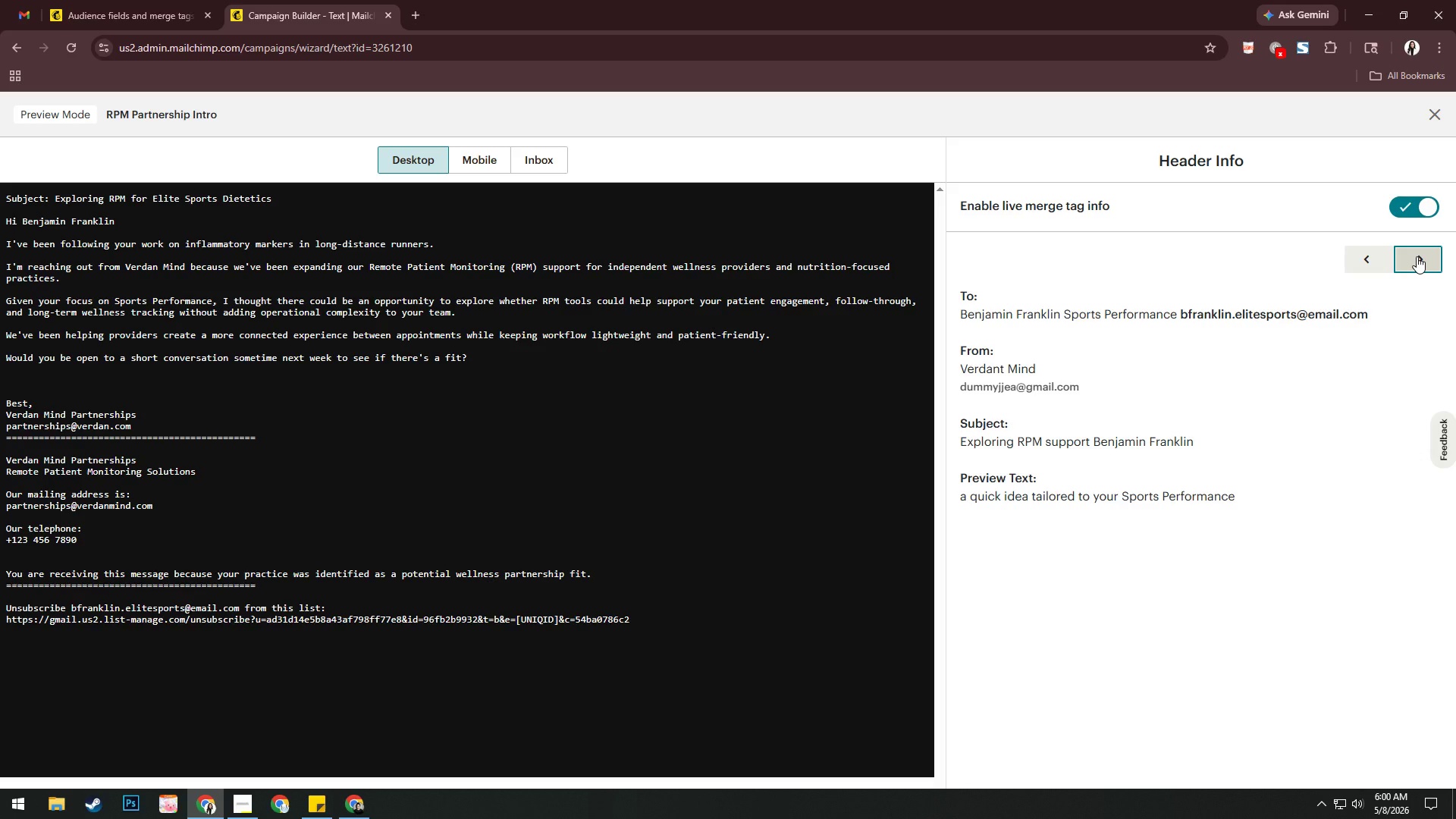 
left_click([1417, 256])
 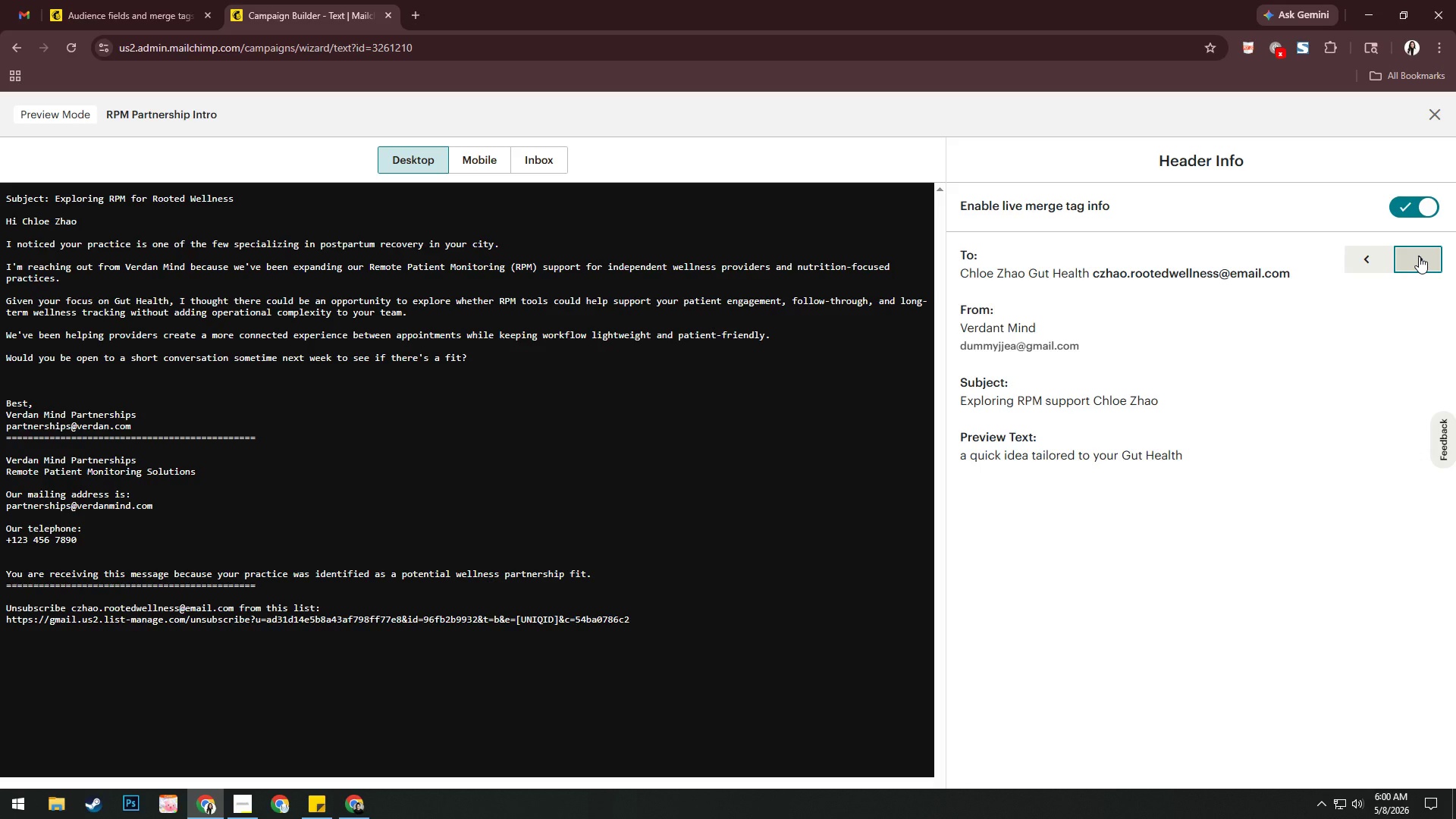 
wait(14.28)
 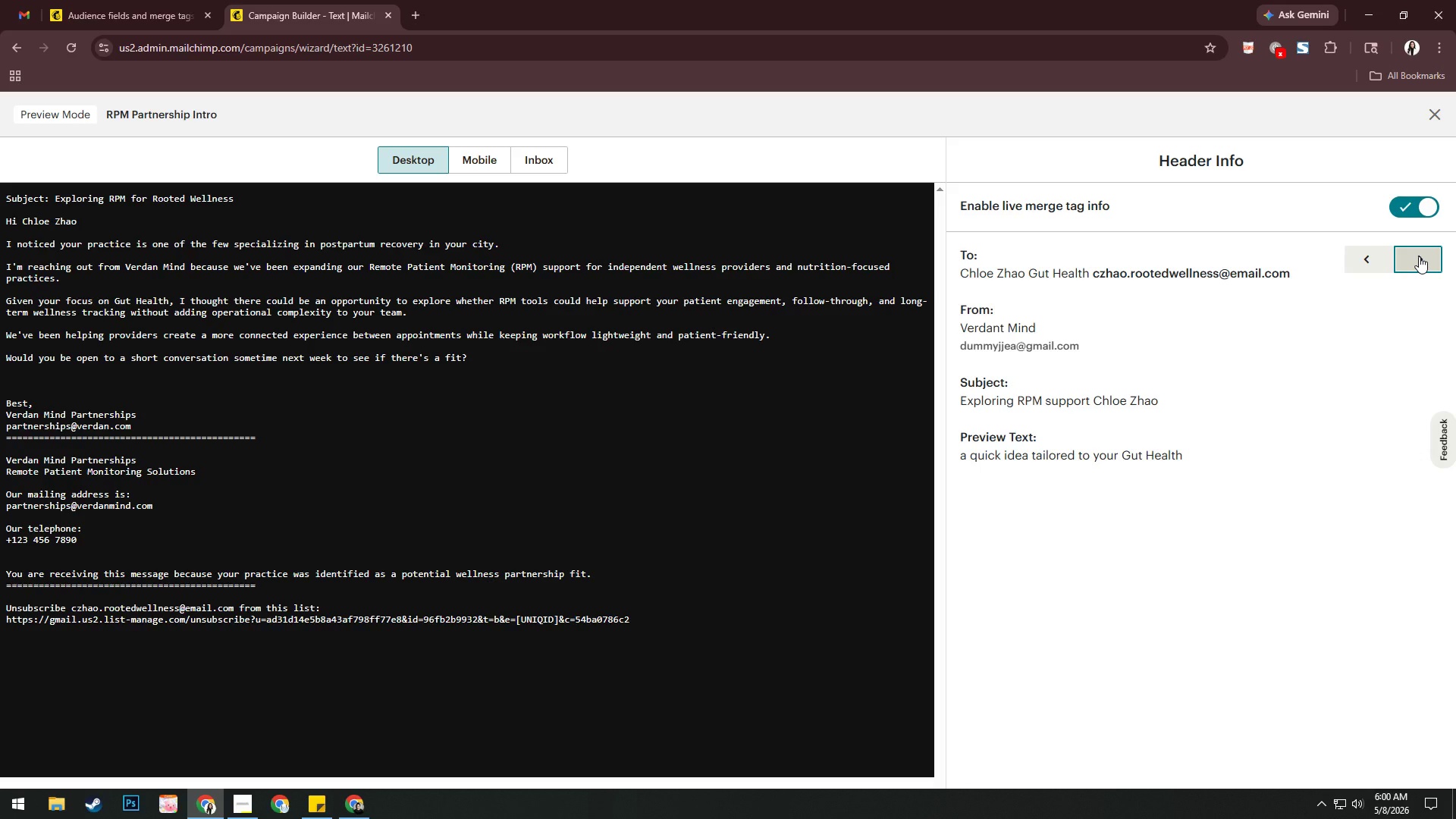 
left_click([1444, 117])
 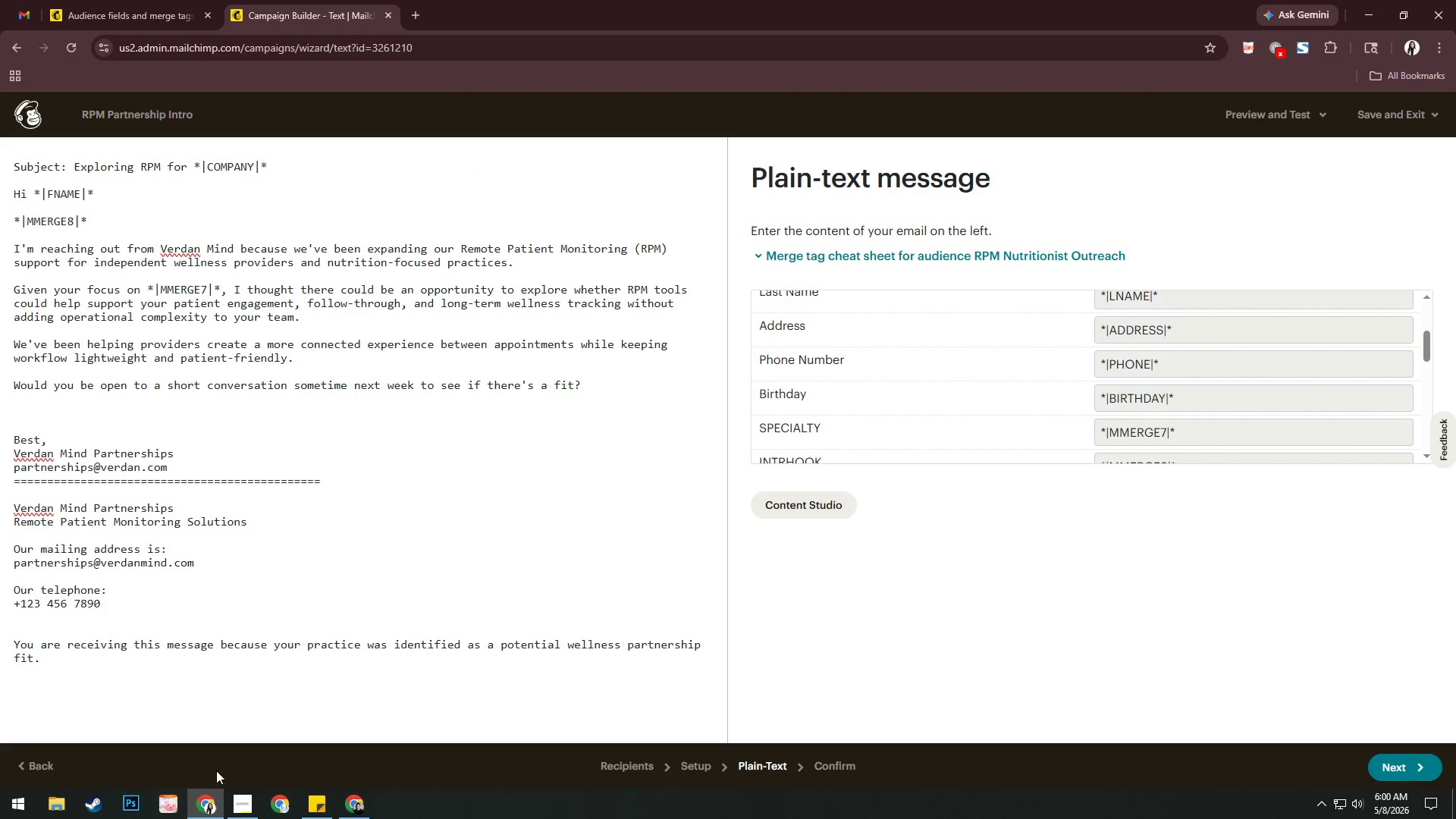 
left_click([234, 815])